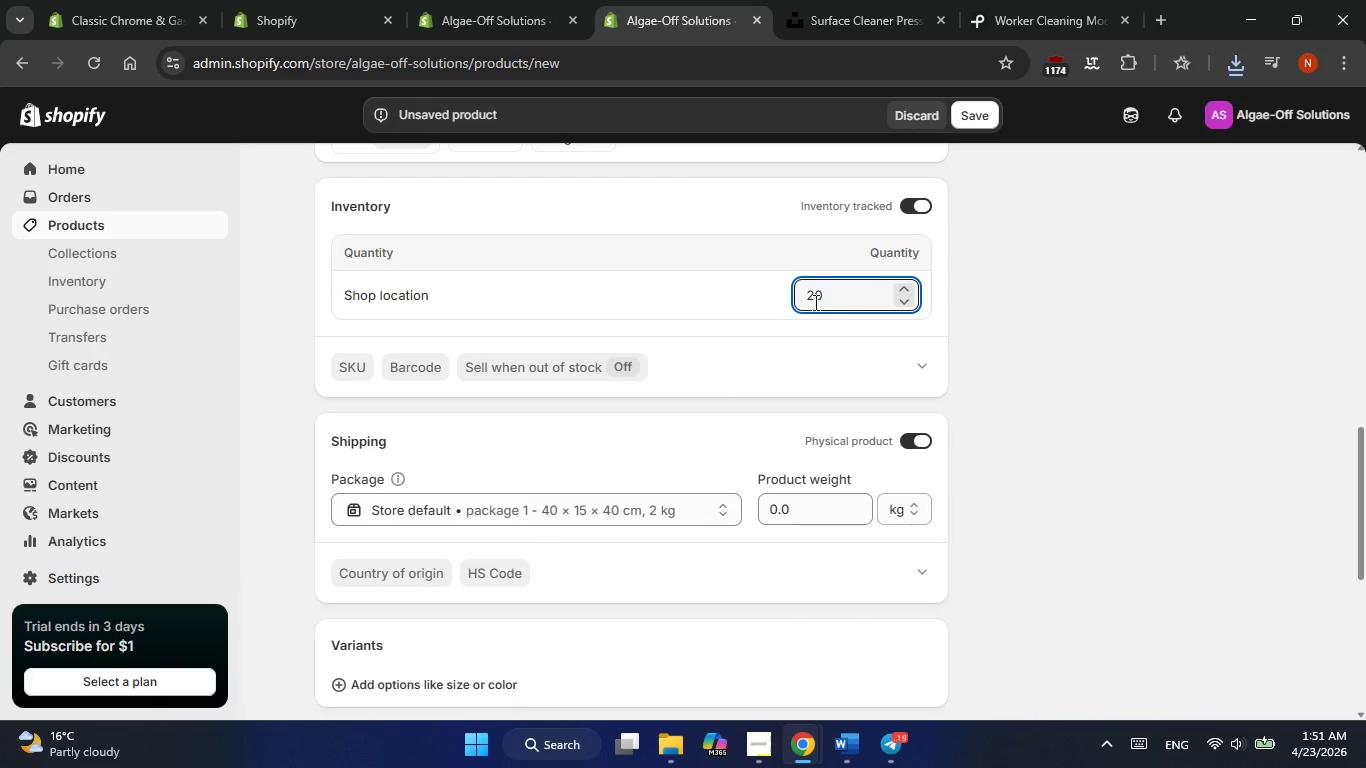 
key(Numpad0)
 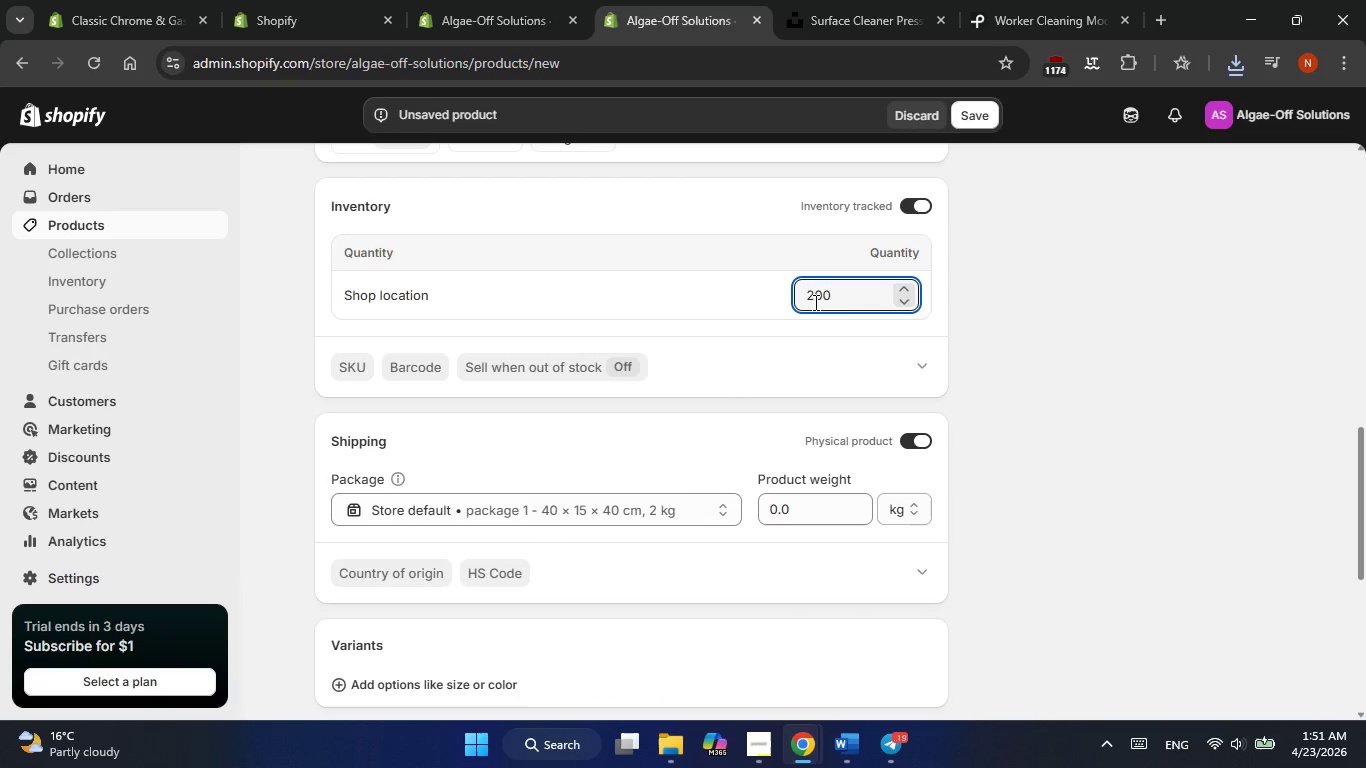 
scroll: coordinate [814, 302], scroll_direction: down, amount: 2.0
 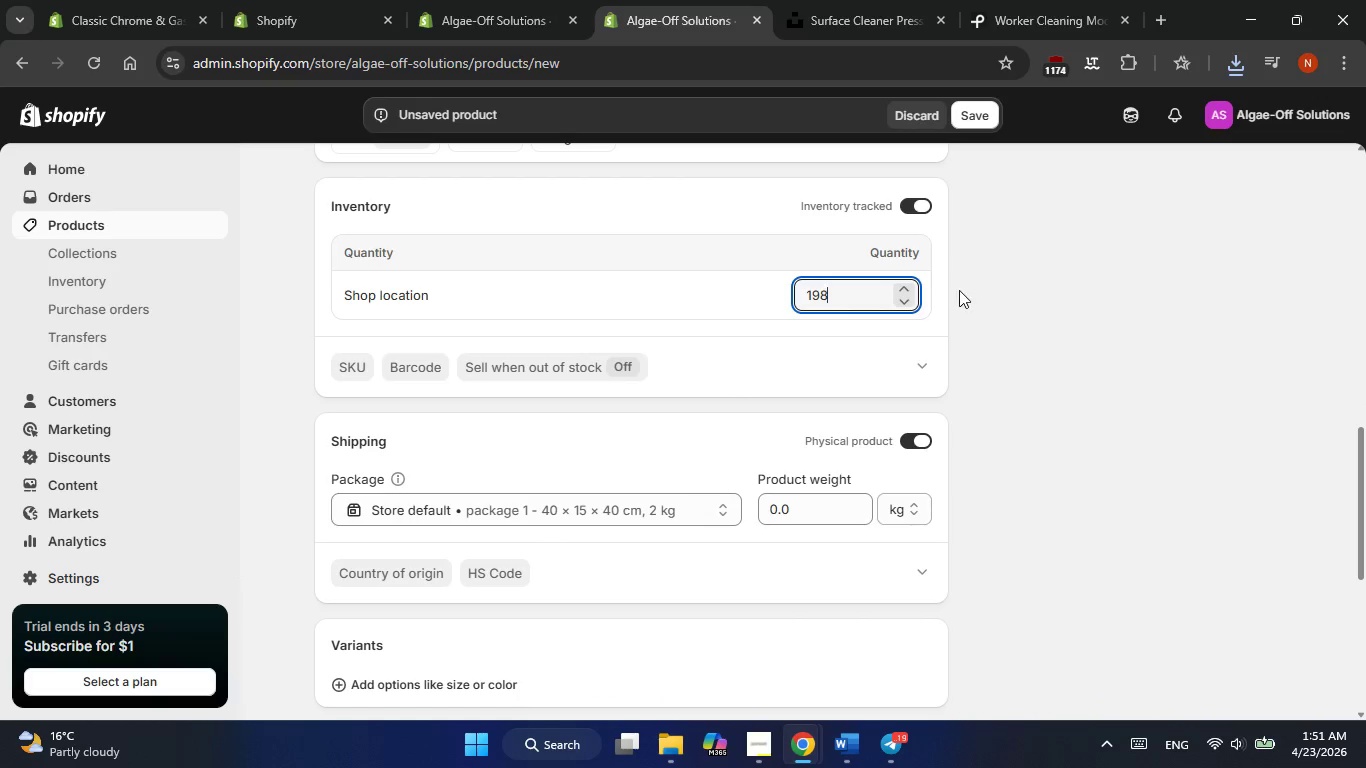 
left_click([959, 290])
 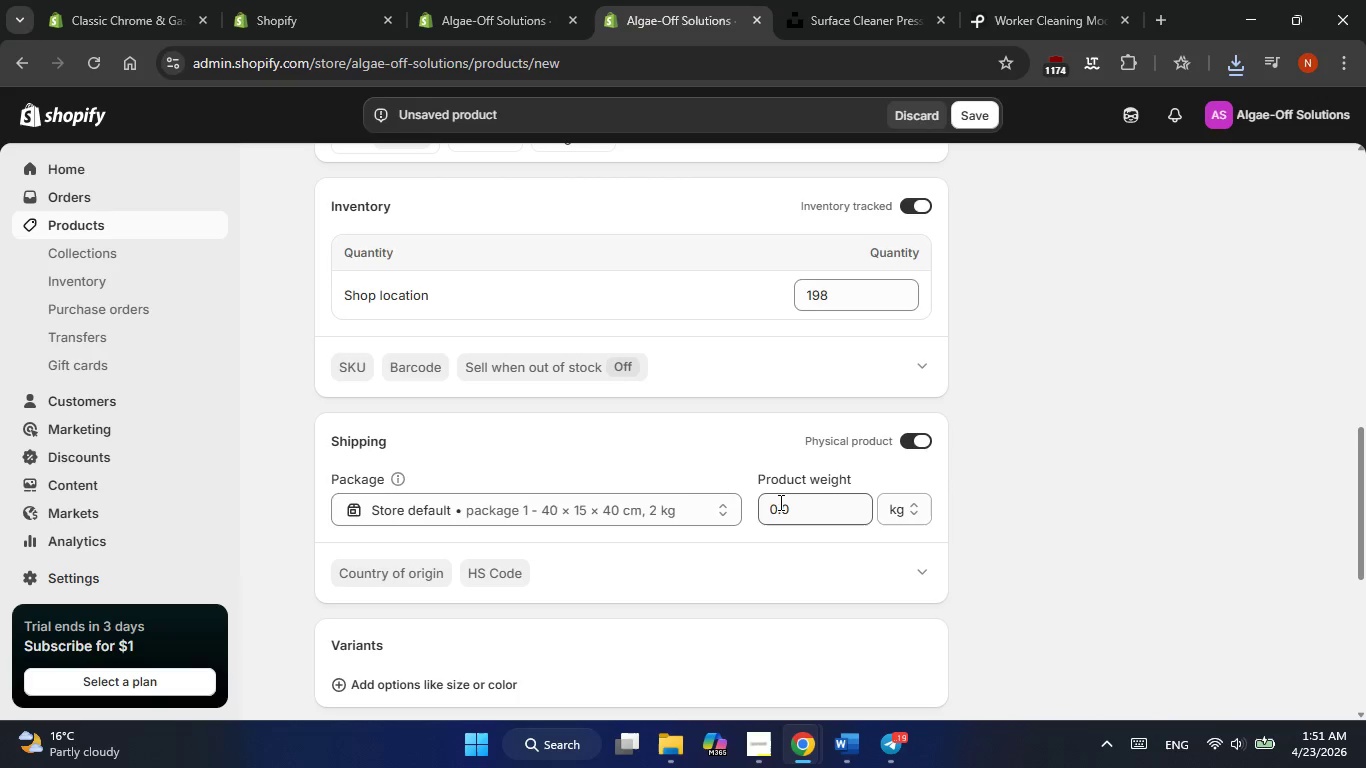 
left_click([790, 508])
 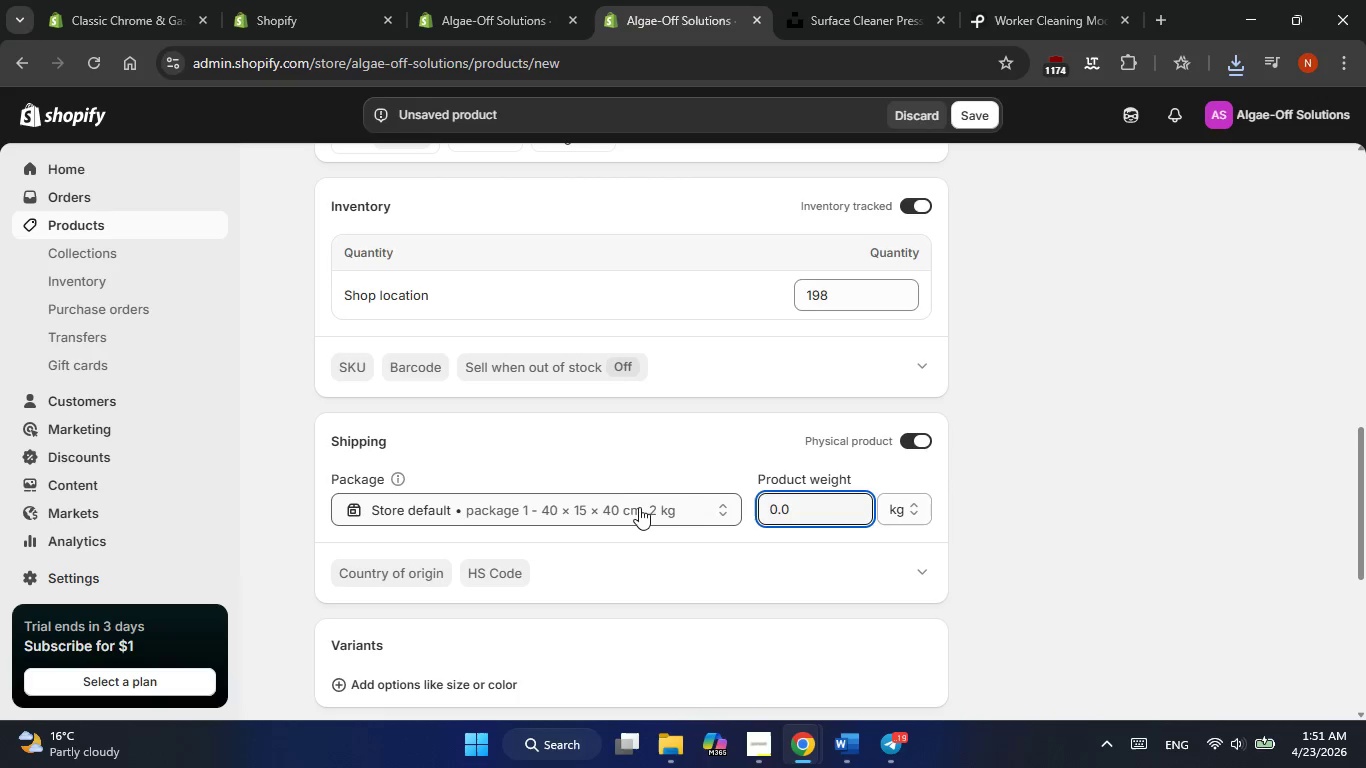 
left_click([626, 507])
 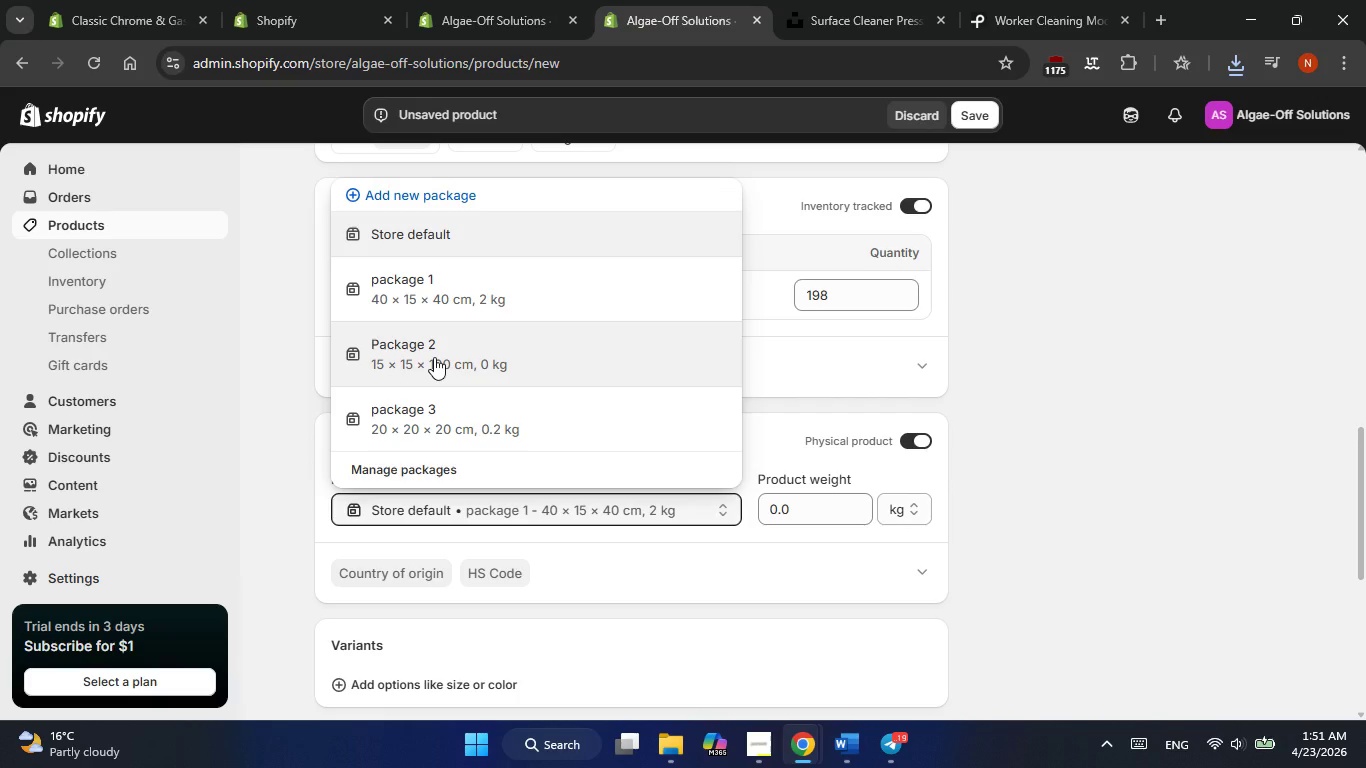 
left_click([434, 357])
 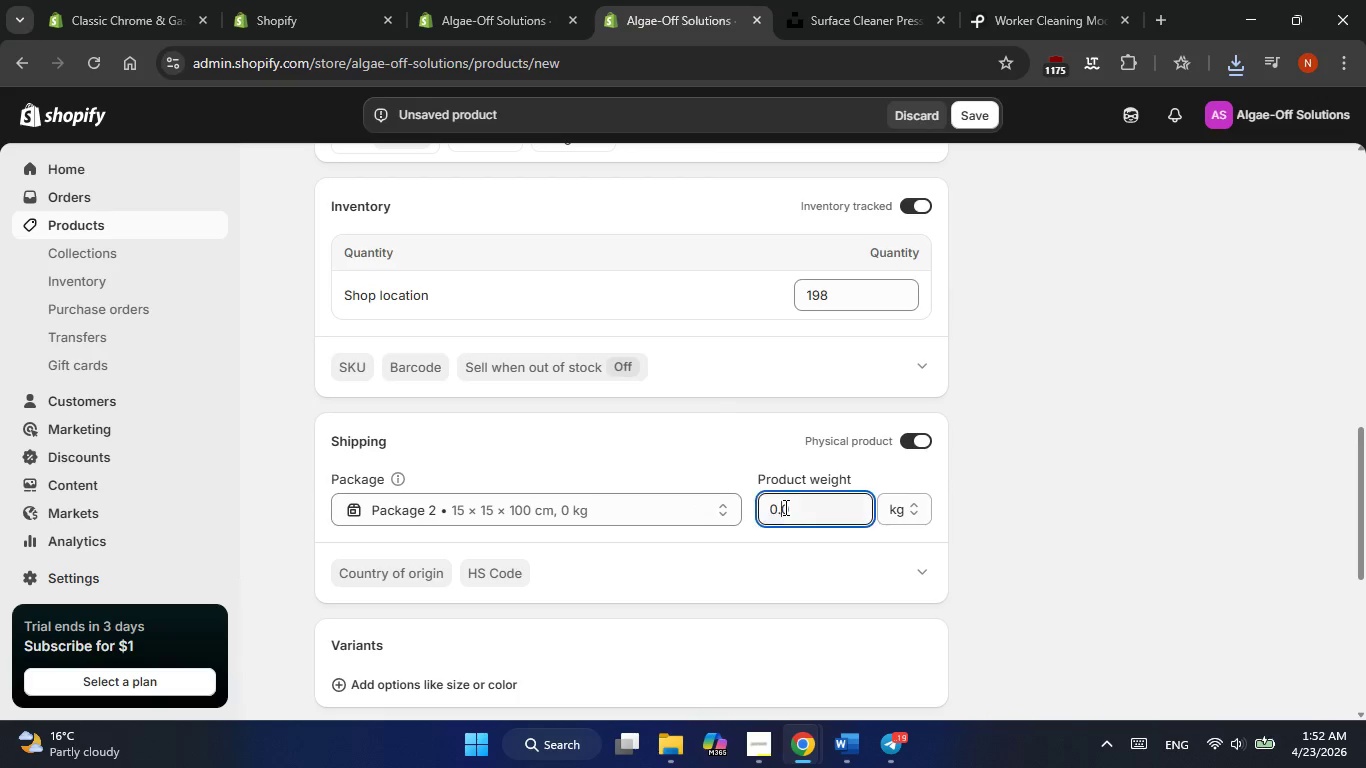 
double_click([784, 507])
 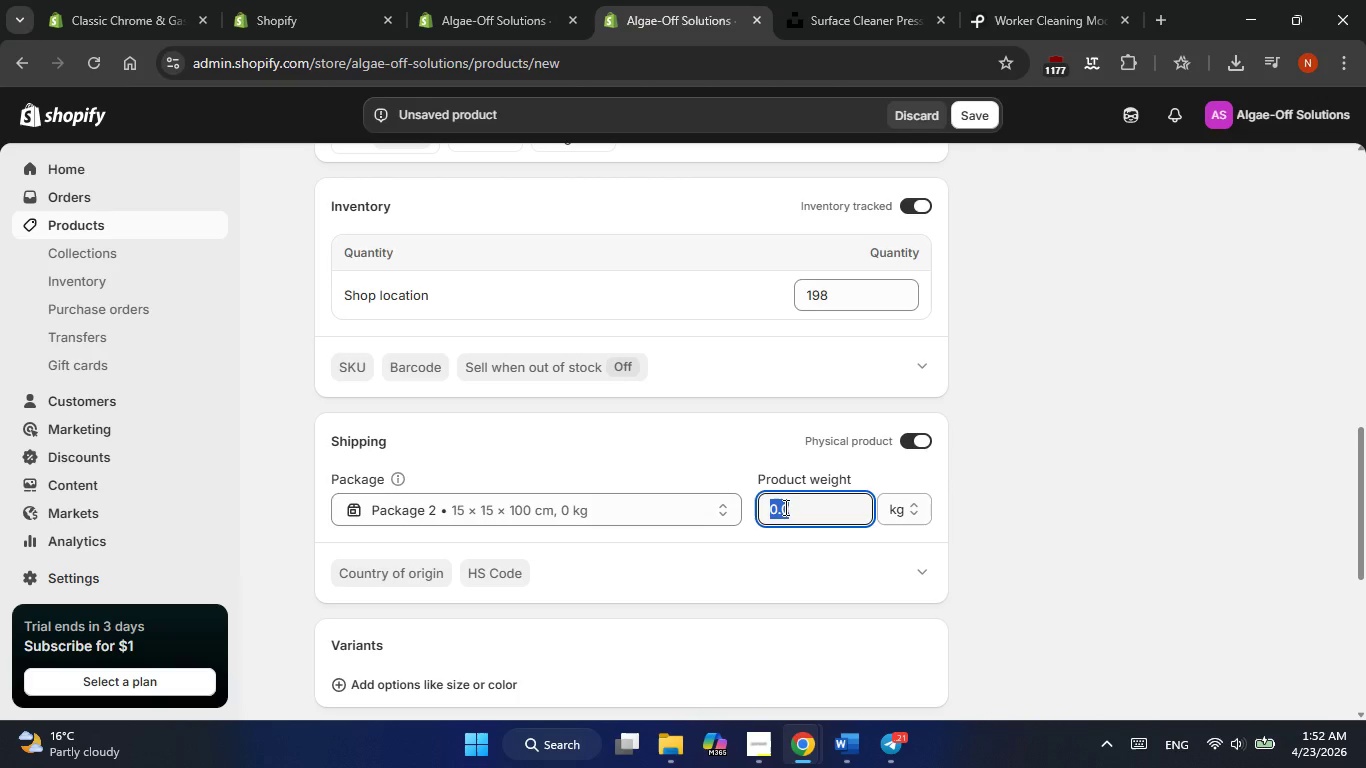 
wait(34.61)
 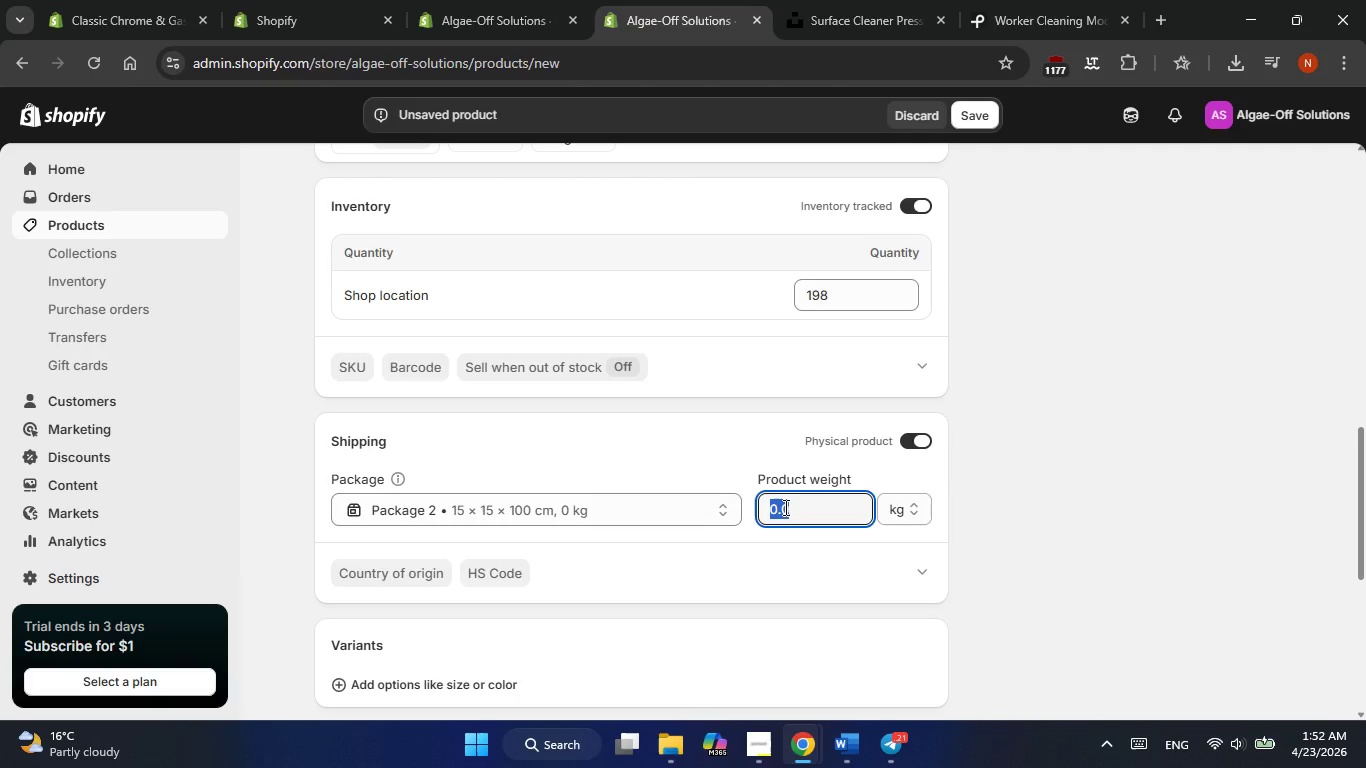 
key(Backspace)
 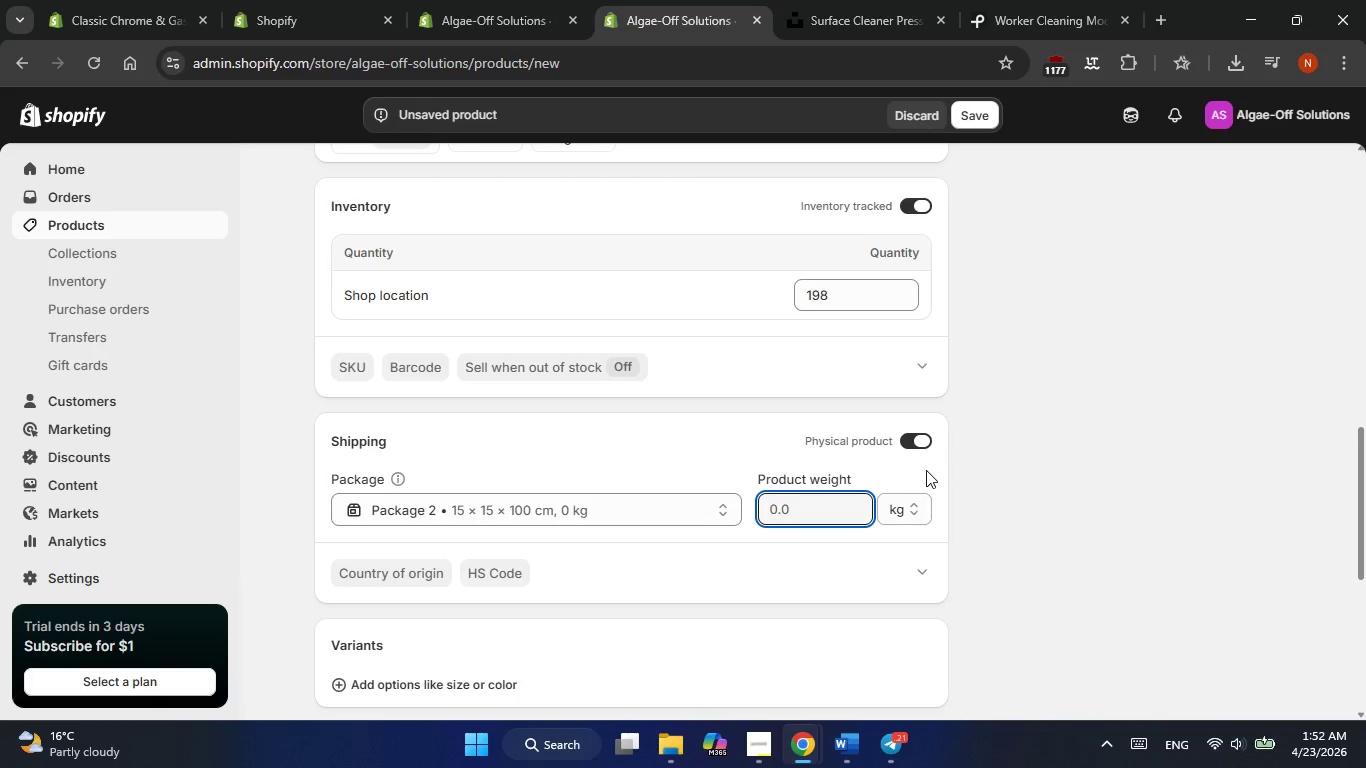 
wait(16.28)
 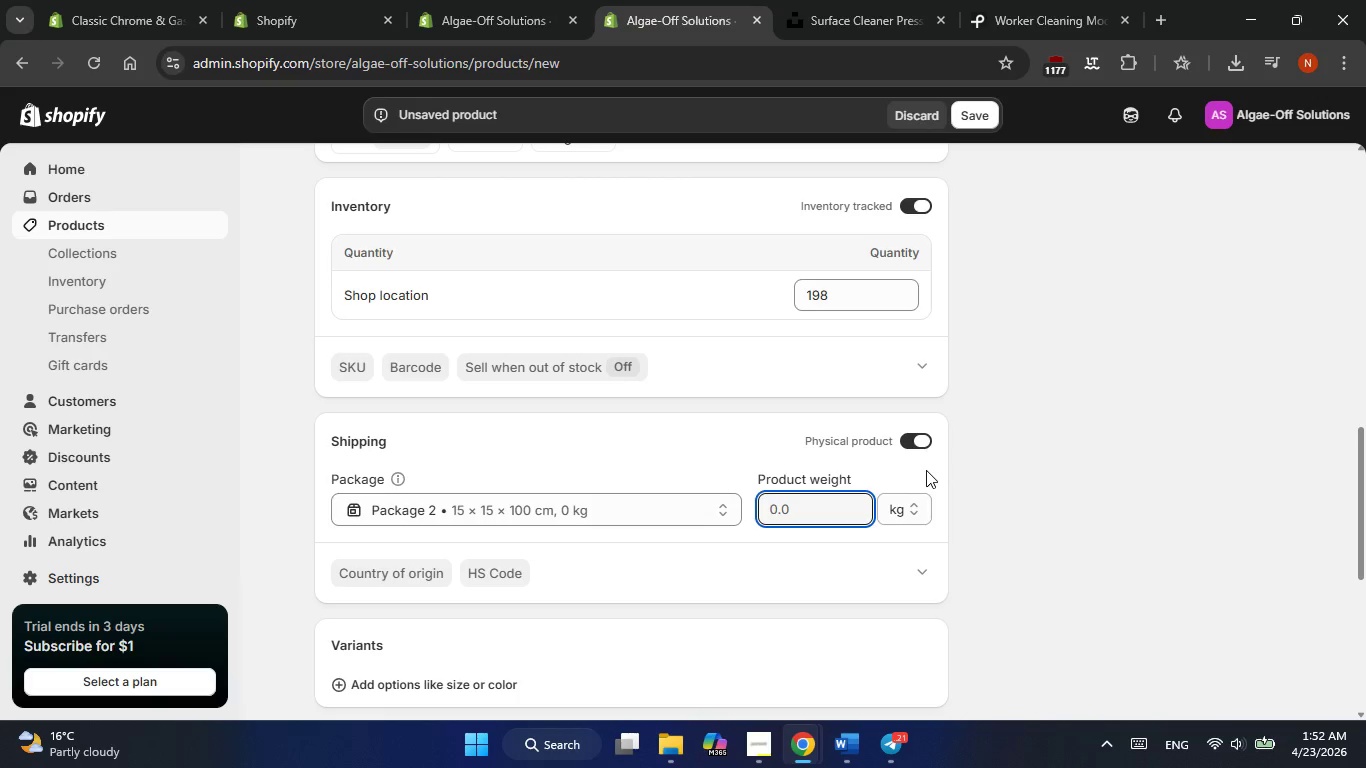 
key(Numpad2)
 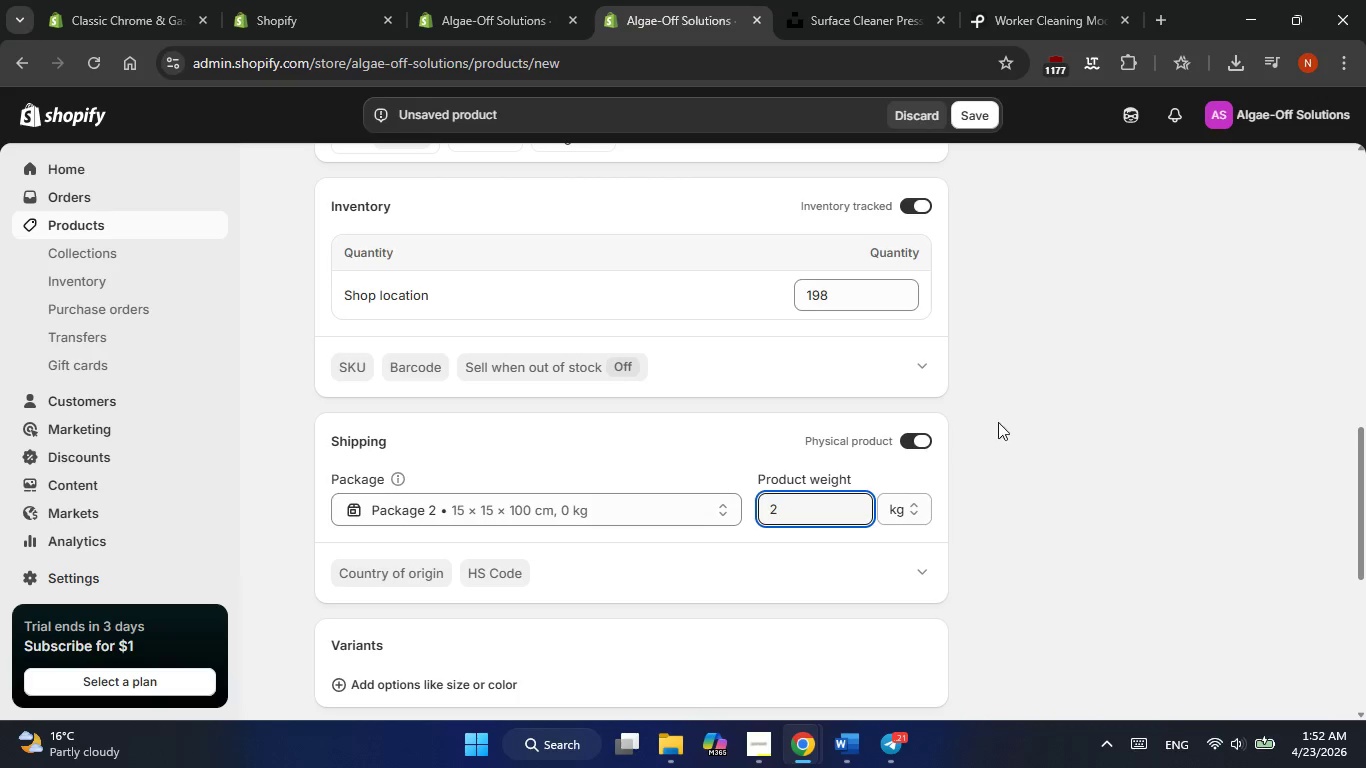 
left_click([1030, 360])
 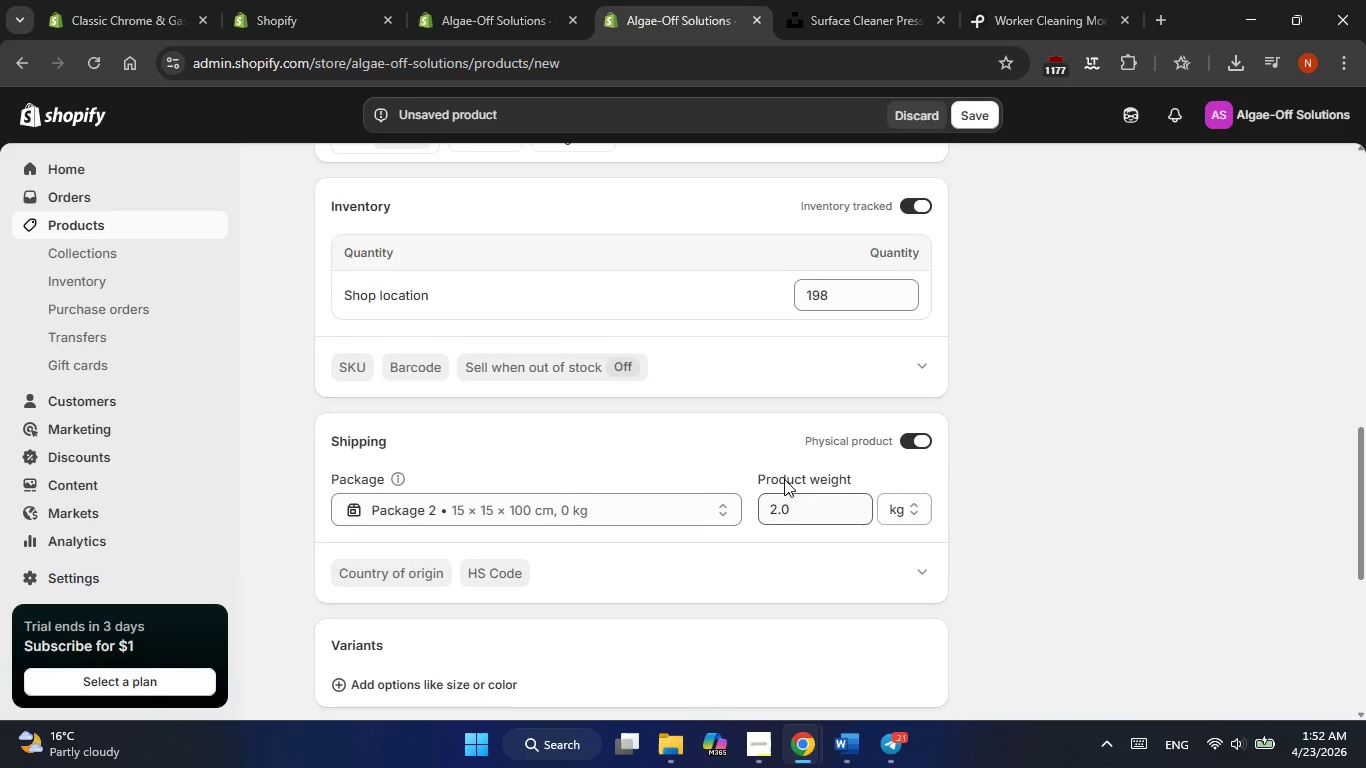 
scroll: coordinate [924, 468], scroll_direction: down, amount: 5.0
 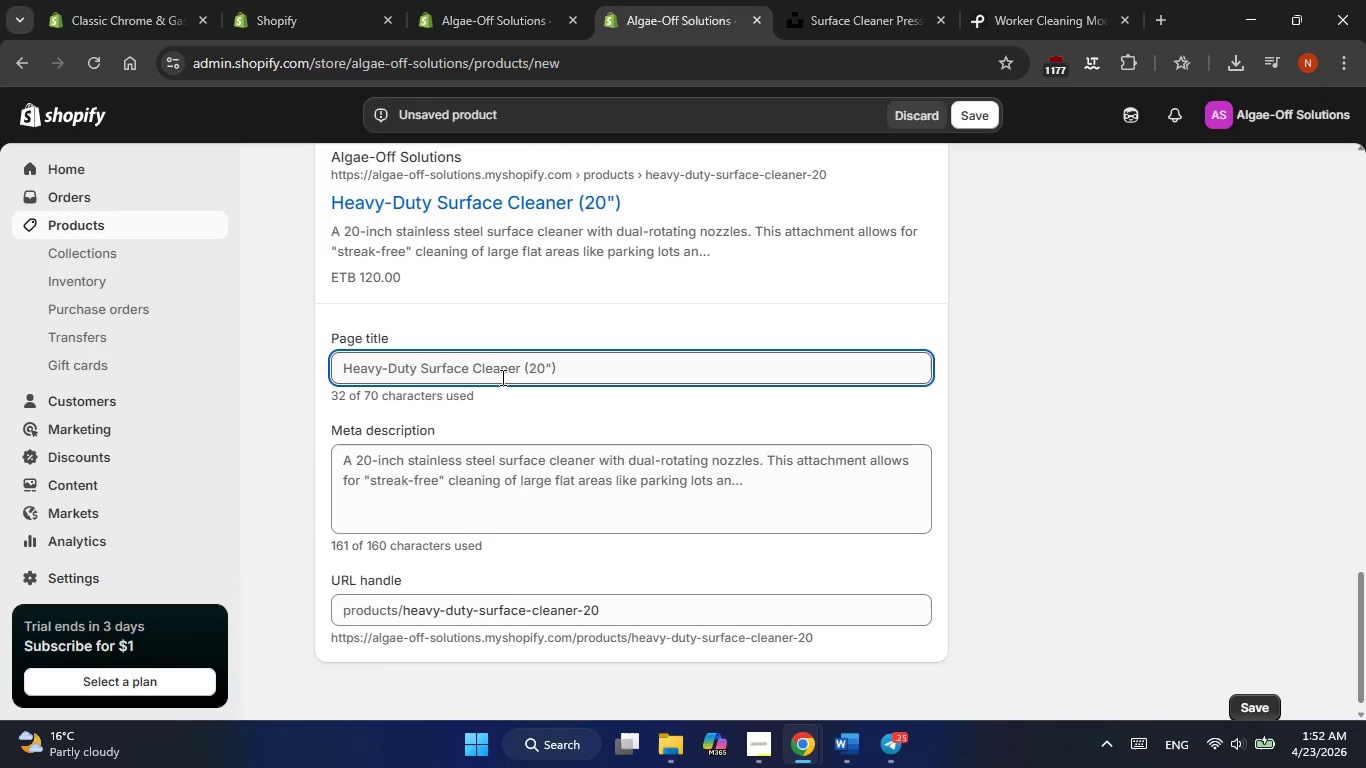 
left_click([508, 366])
 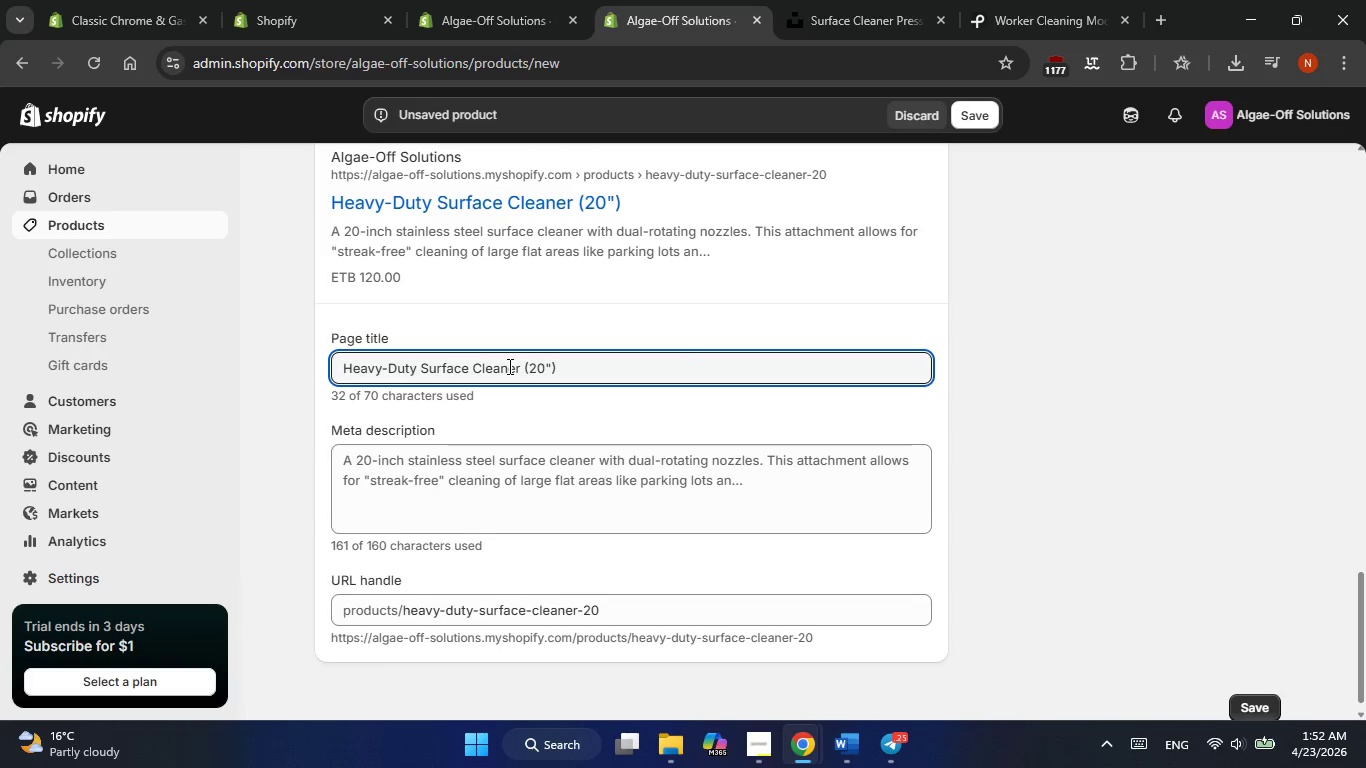 
key(Alt+Tab)
 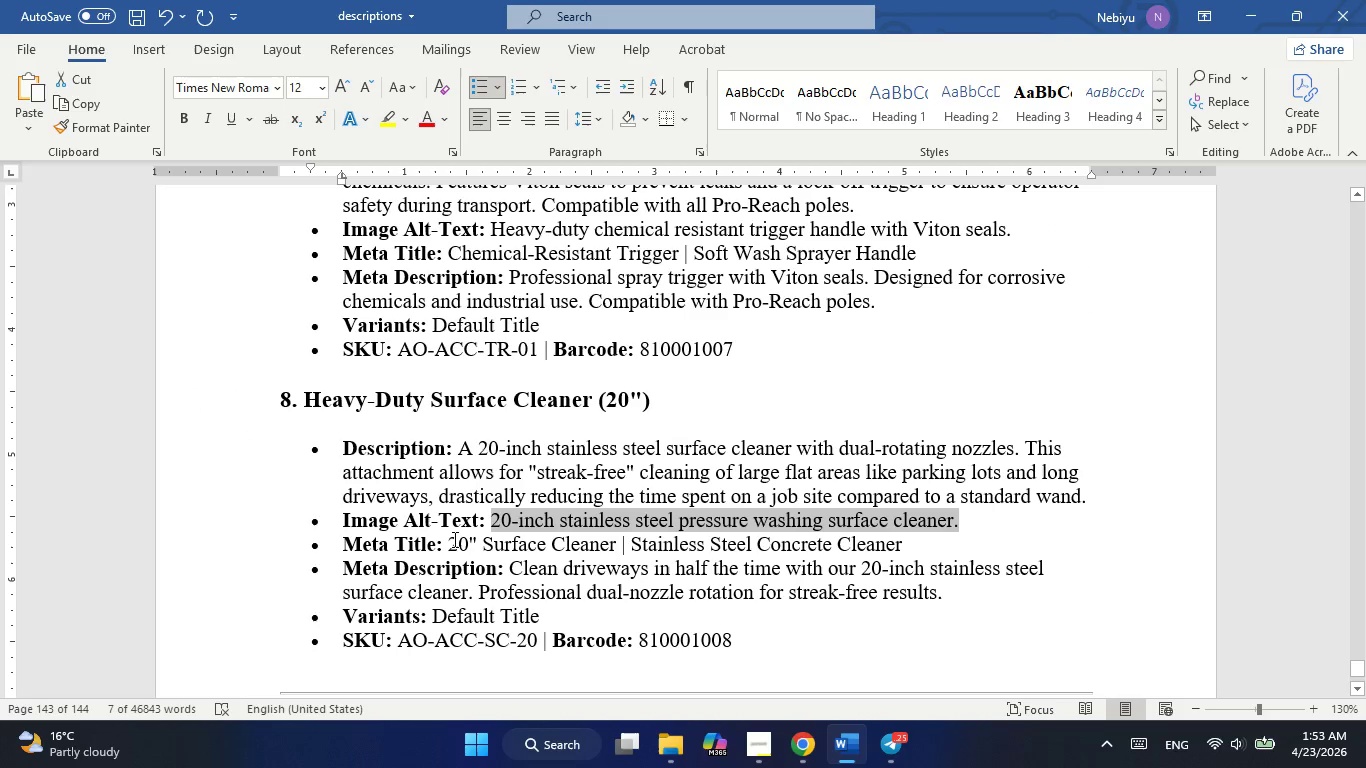 
left_click_drag(start_coordinate=[450, 540], to_coordinate=[940, 547])
 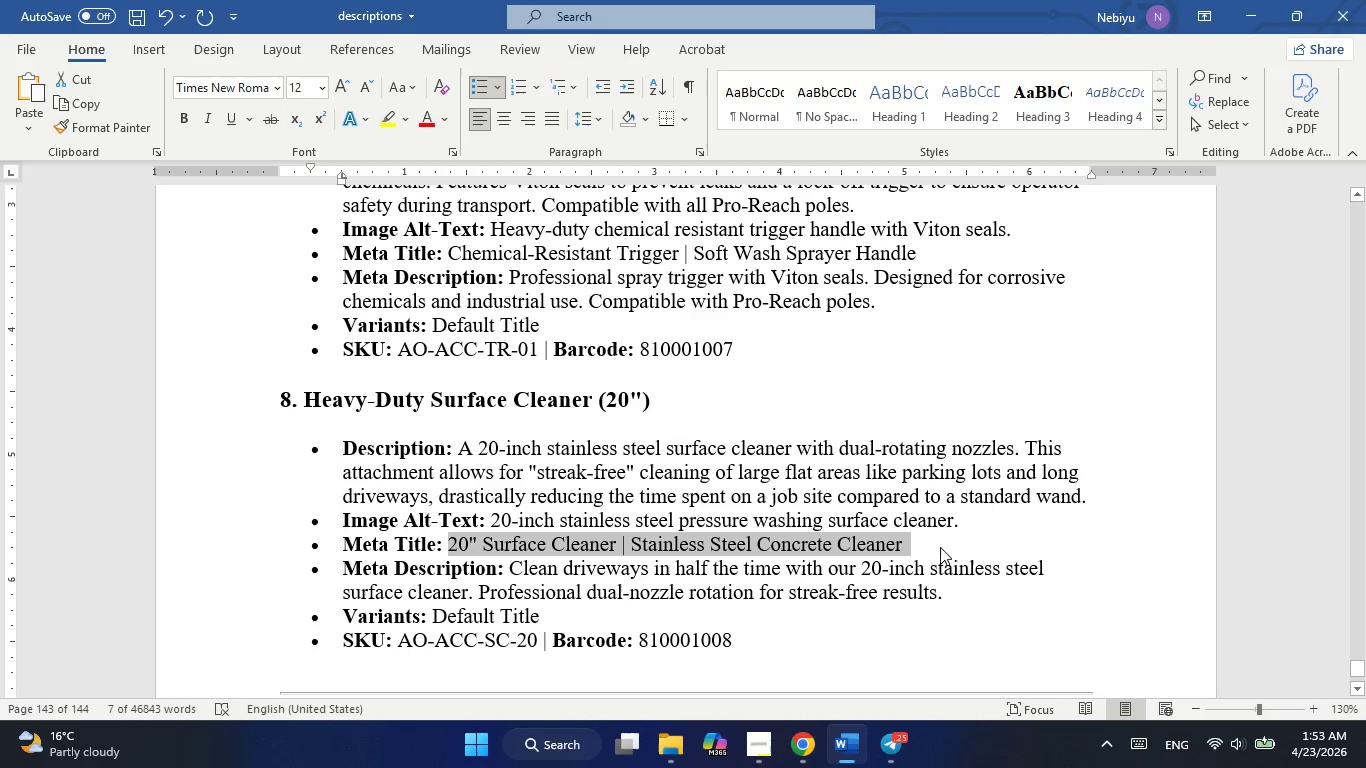 
key(Control+C)
 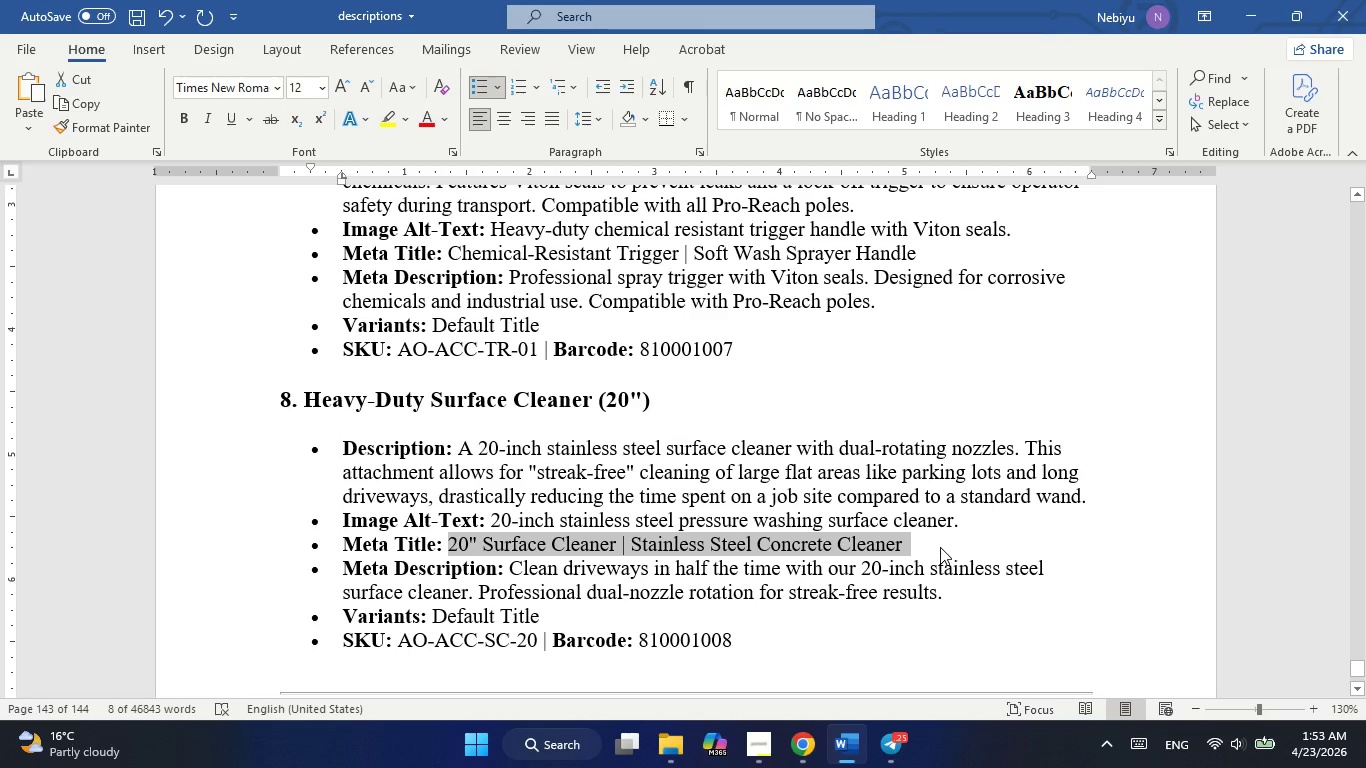 
key(Alt+AltLeft)
 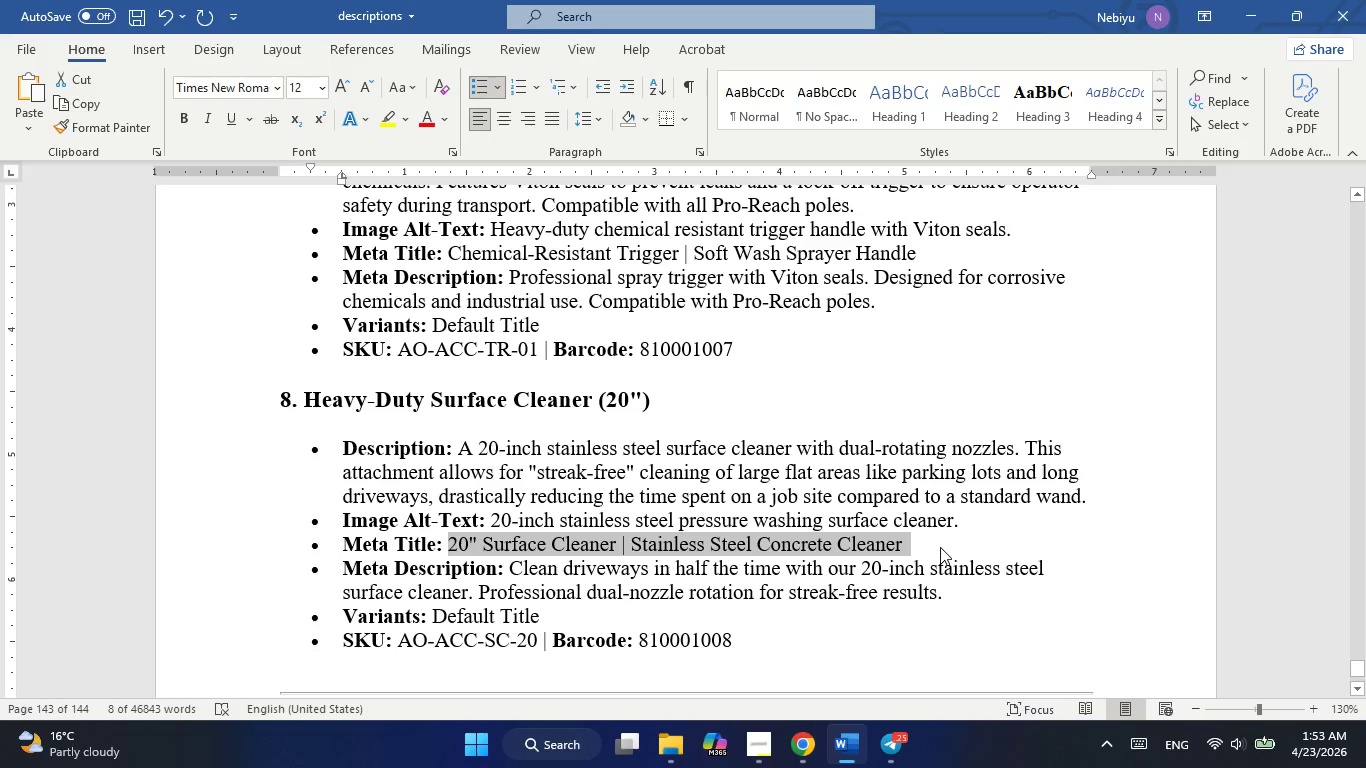 
key(Alt+Tab)
 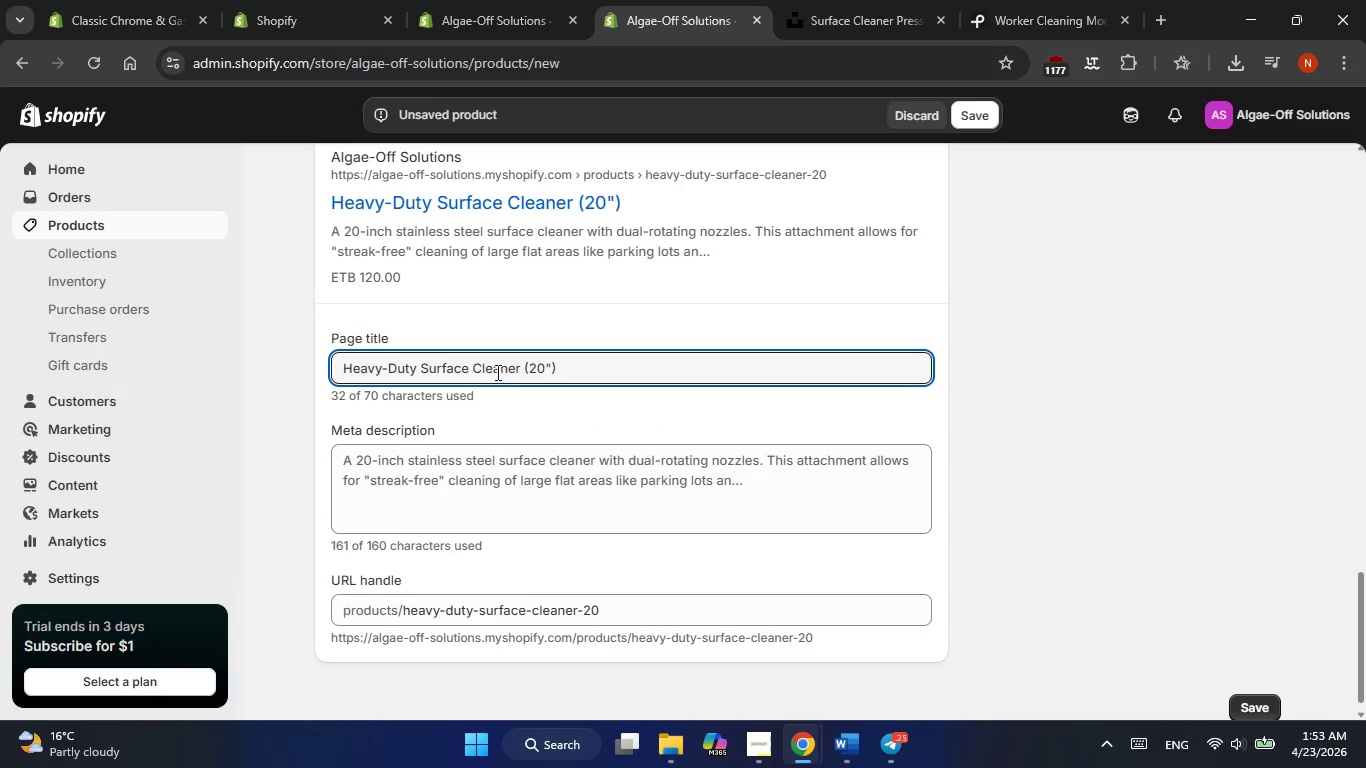 
double_click([498, 369])
 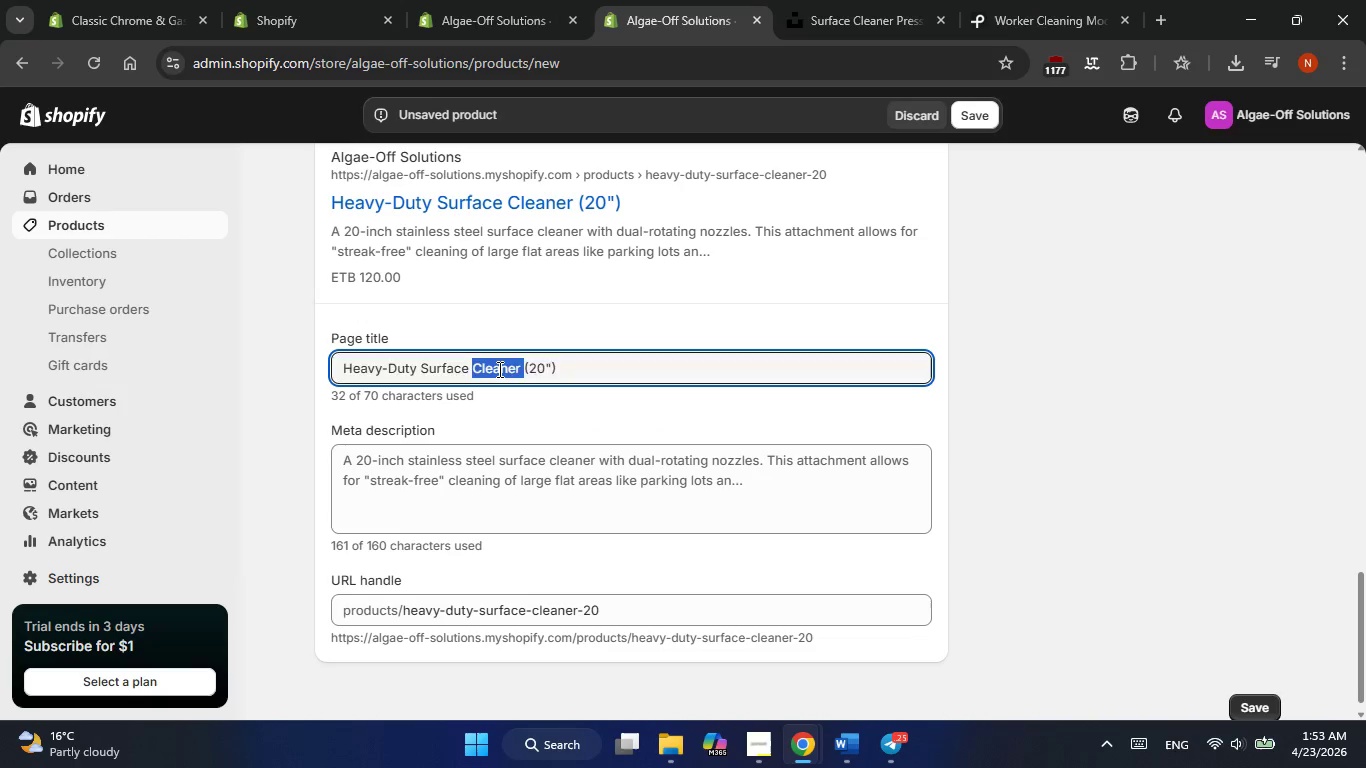 
triple_click([498, 369])
 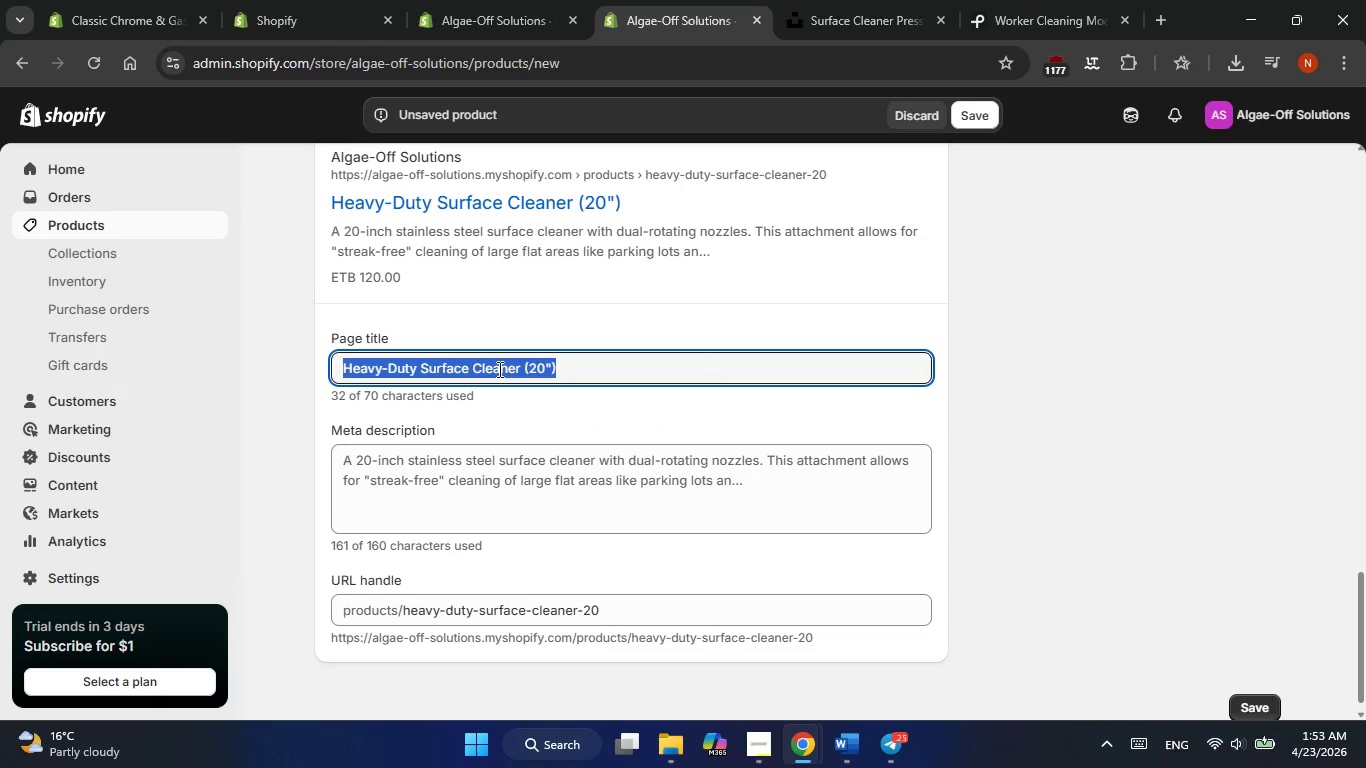 
right_click([498, 369])
 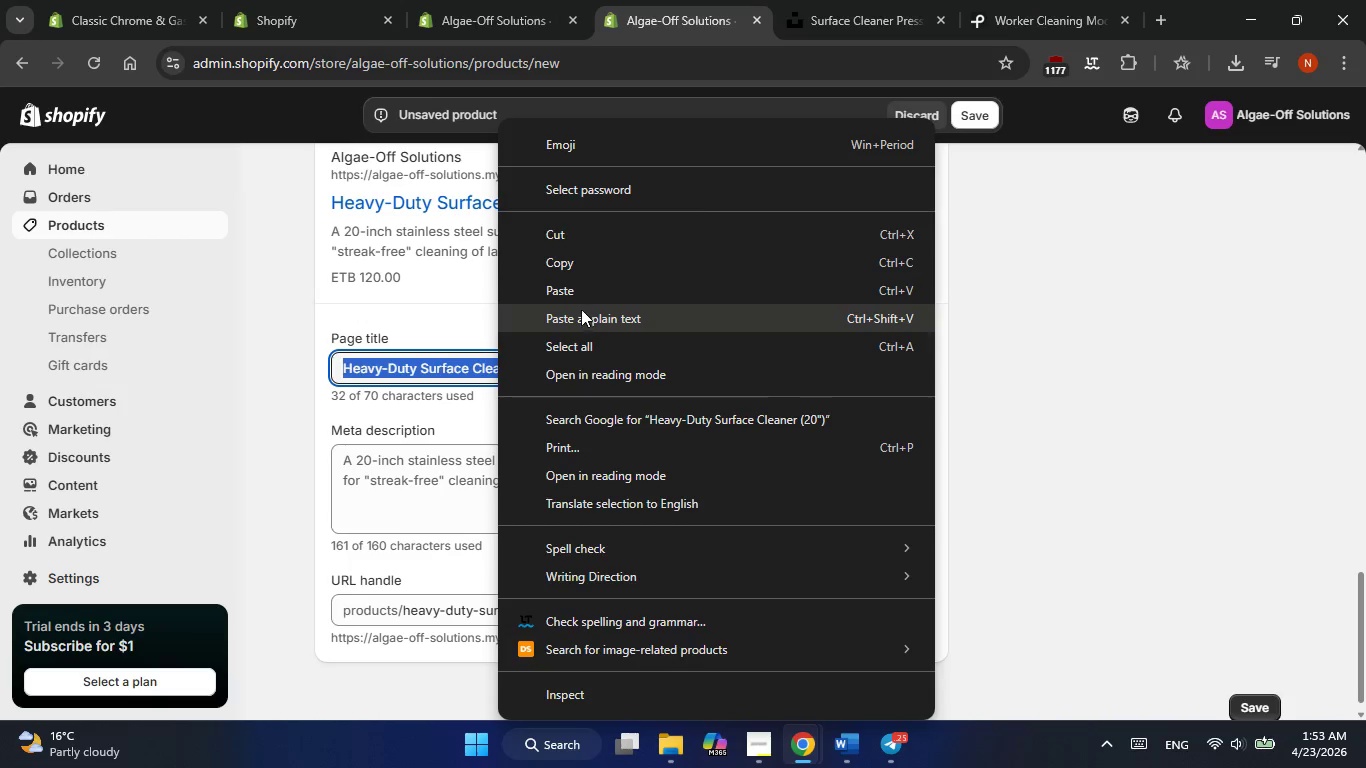 
left_click([580, 285])
 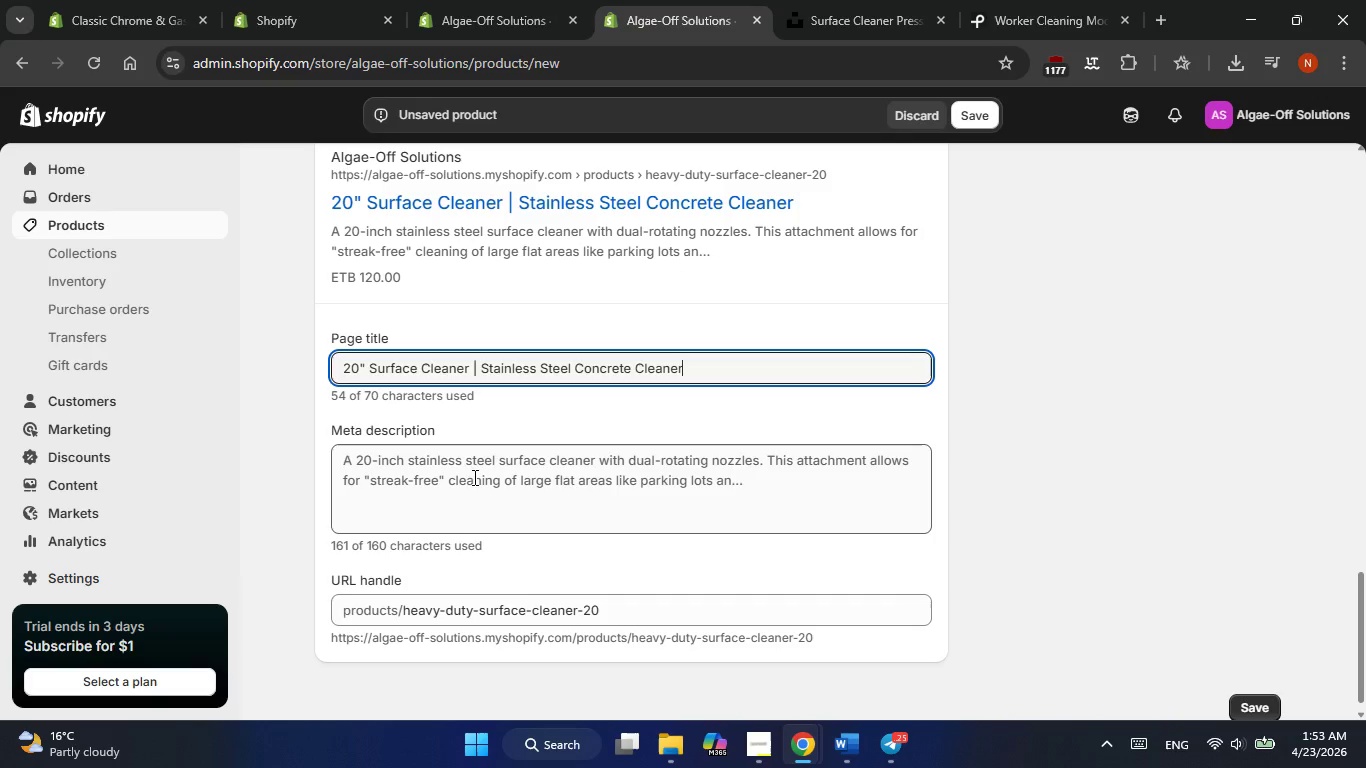 
left_click([473, 481])
 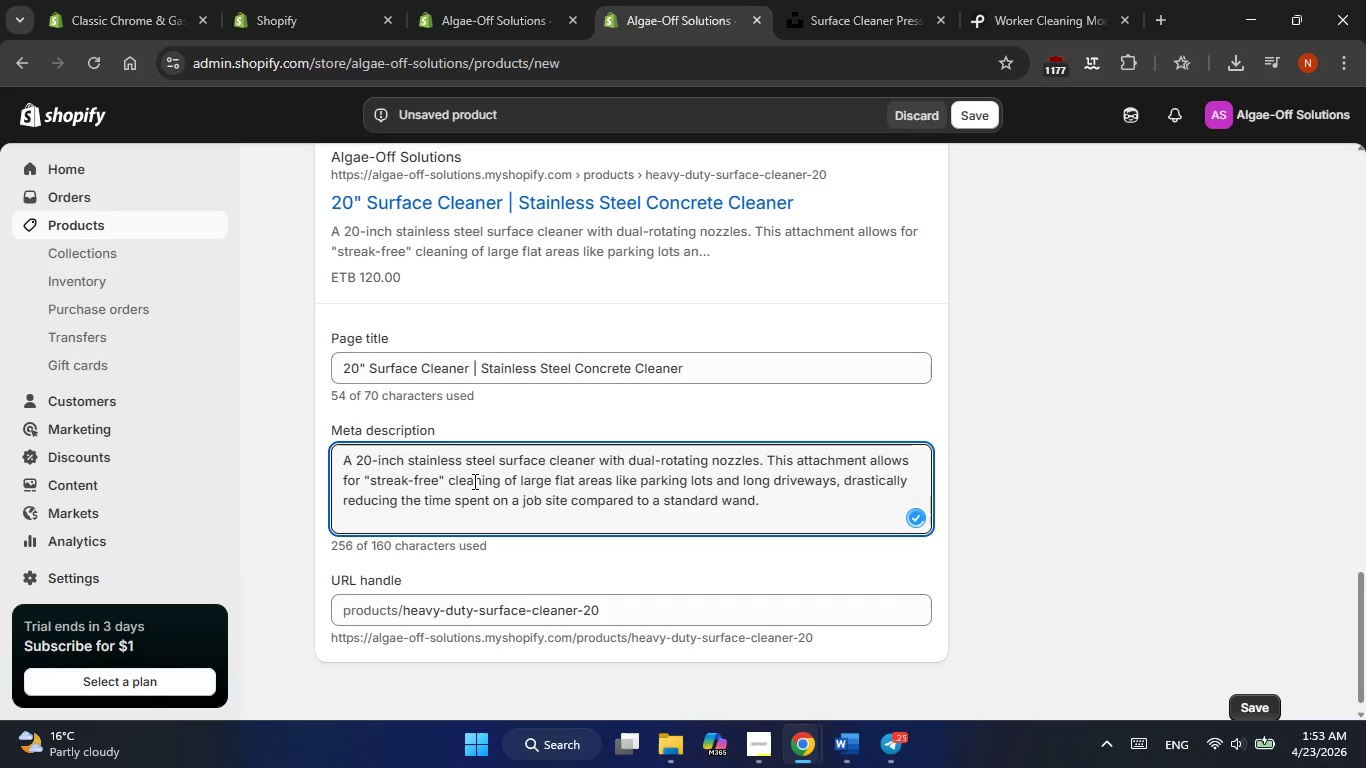 
key(Control+ControlLeft)
 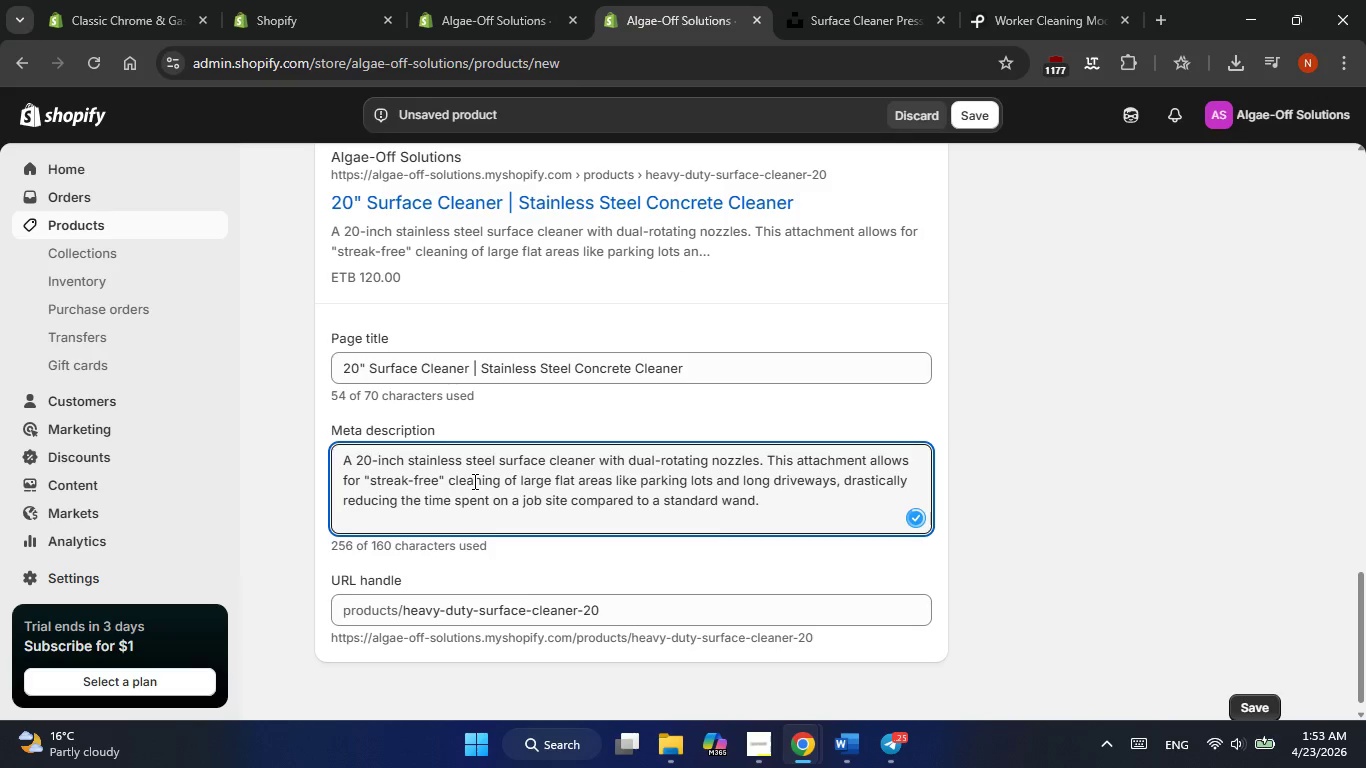 
key(Alt+AltLeft)
 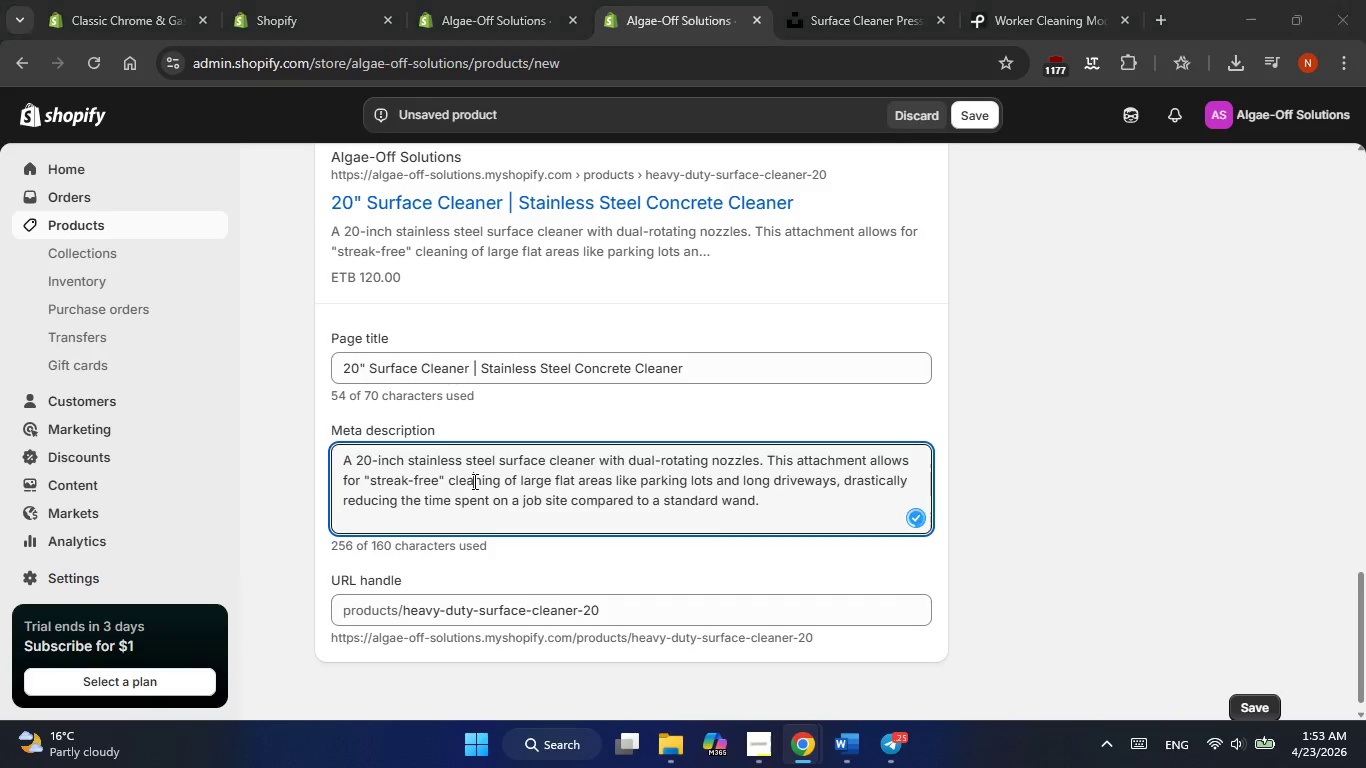 
key(Alt+Tab)
 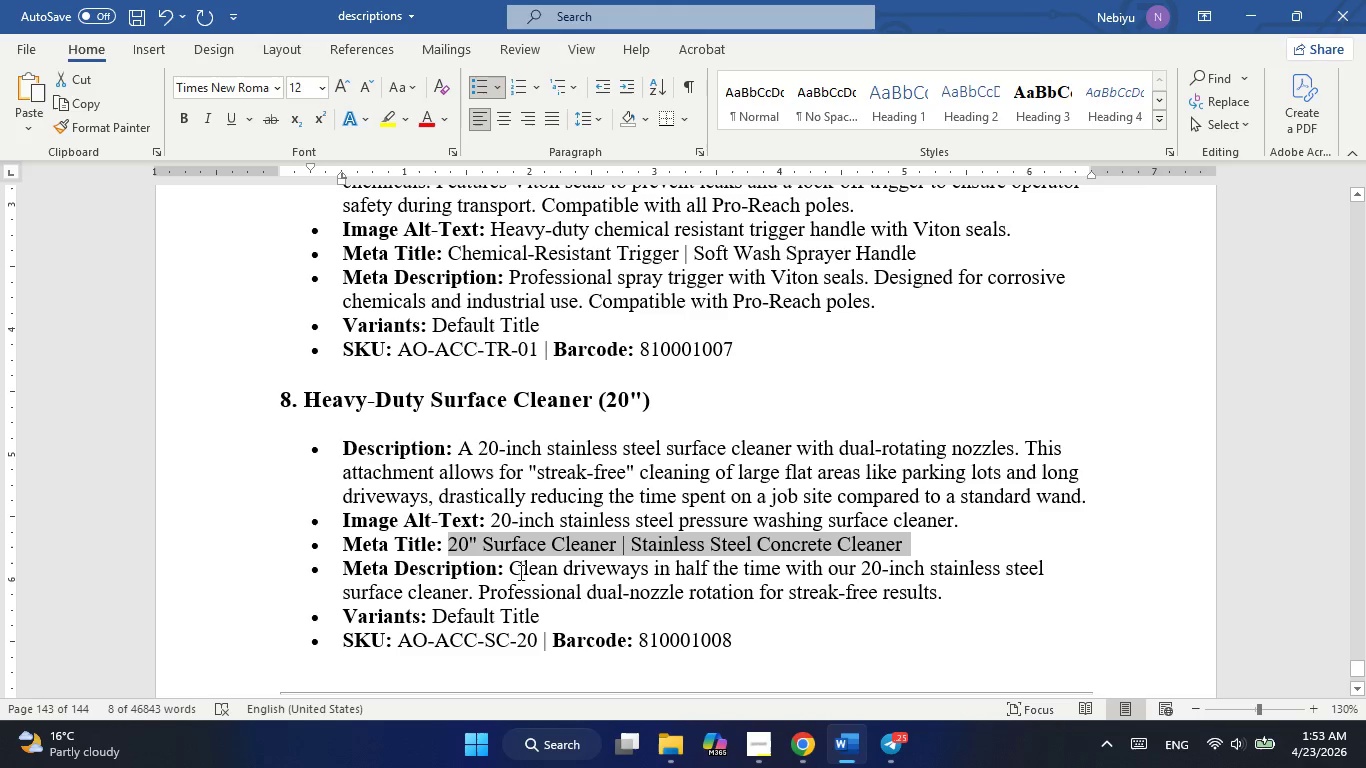 
left_click_drag(start_coordinate=[512, 567], to_coordinate=[946, 602])
 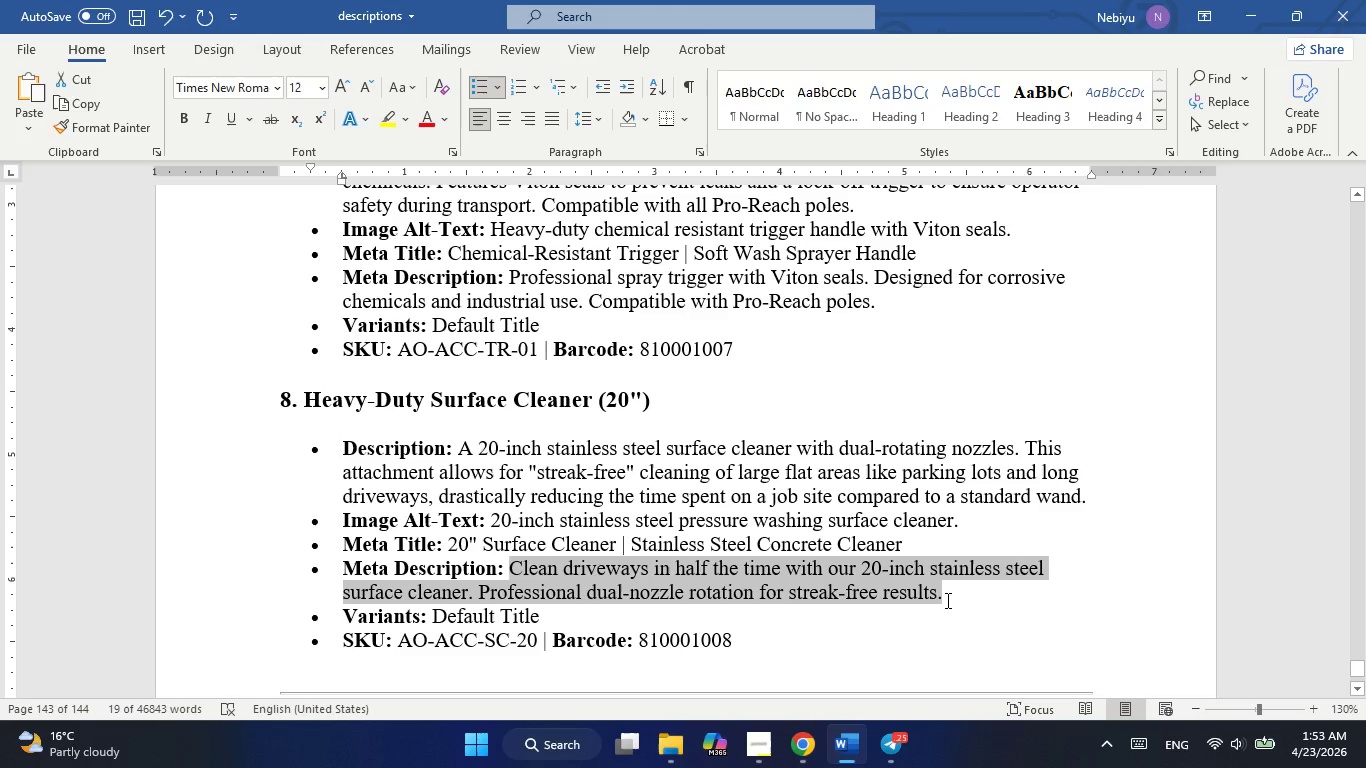 
key(Control+C)
 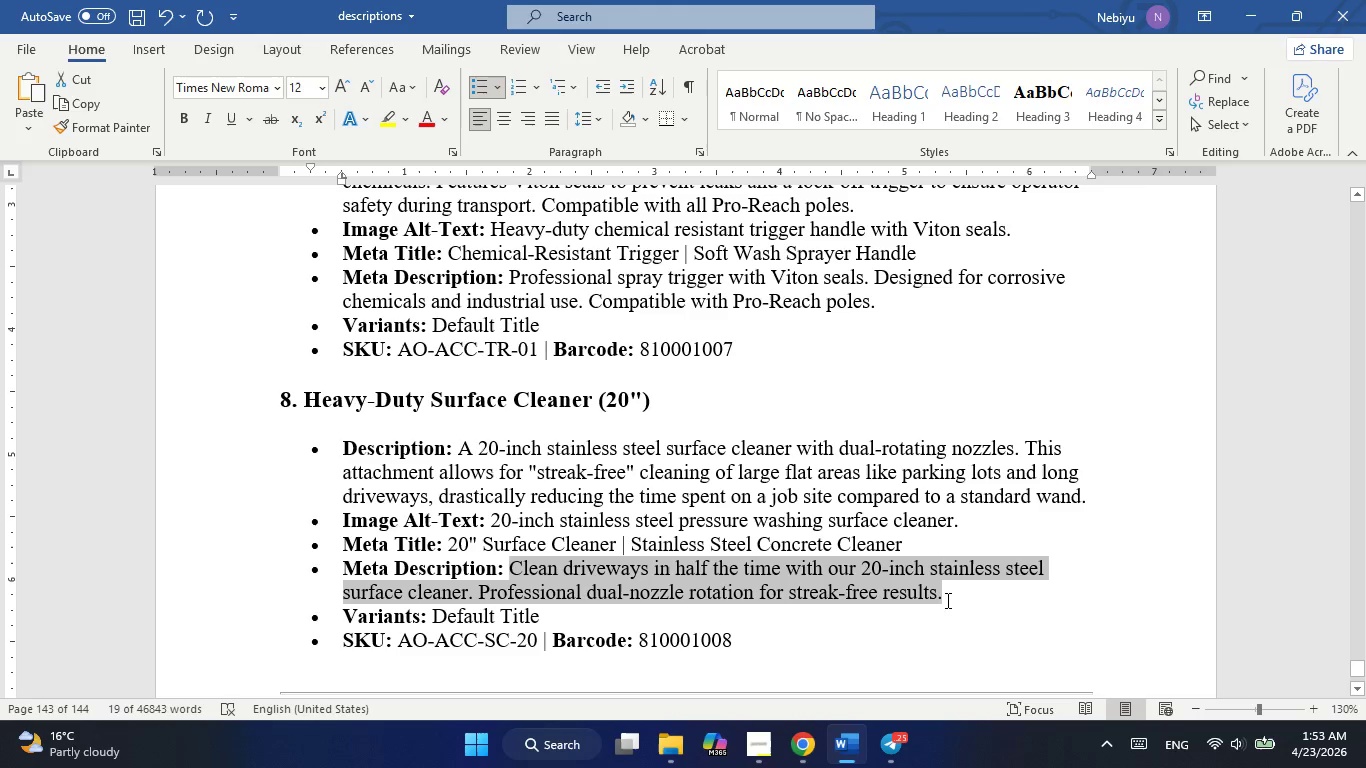 
key(Alt+AltLeft)
 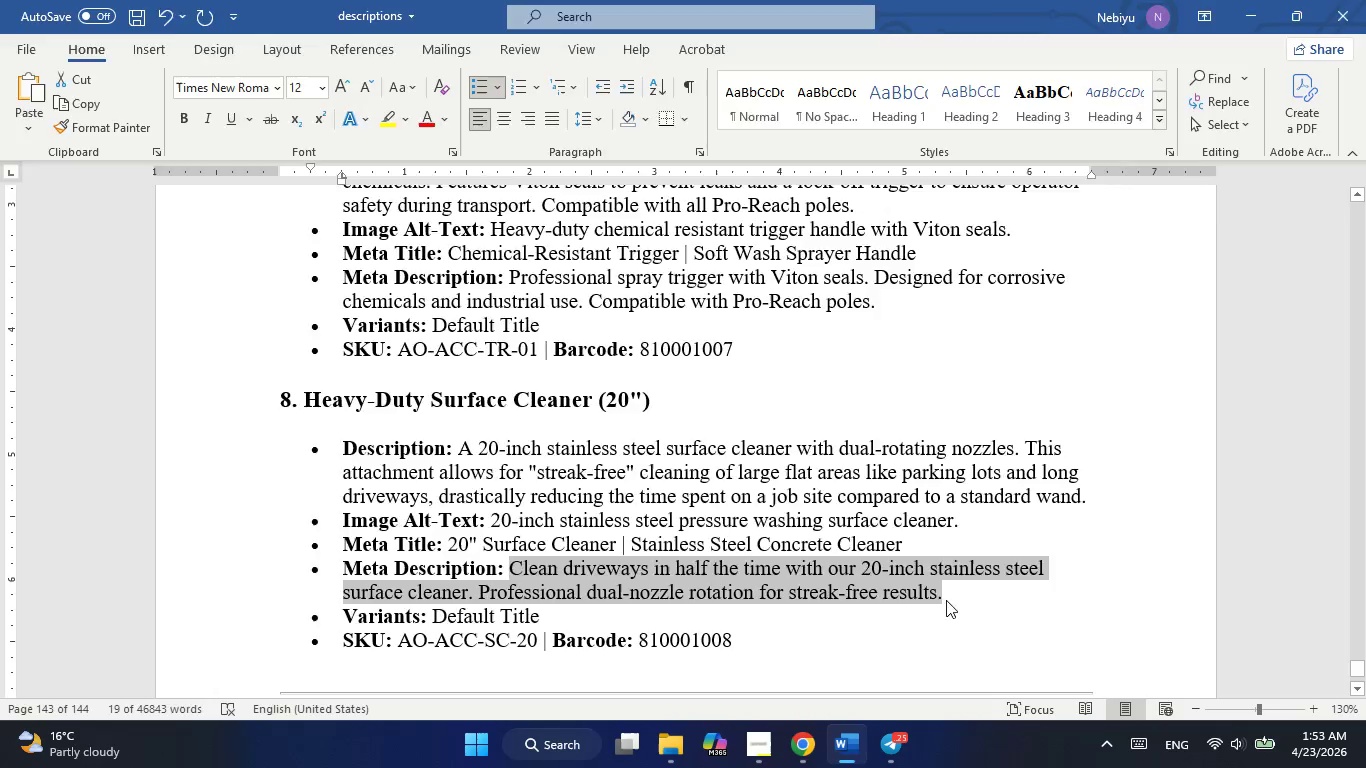 
key(Alt+Tab)
 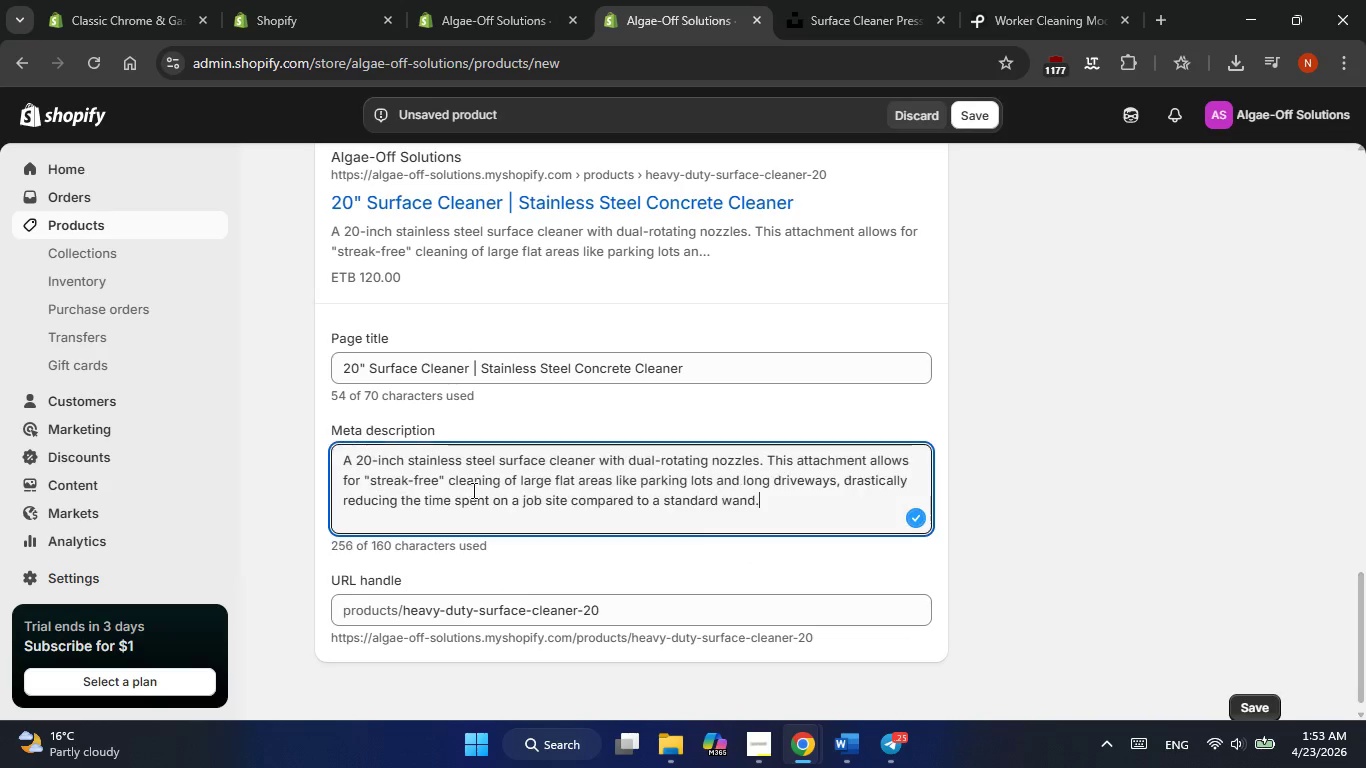 
double_click([472, 490])
 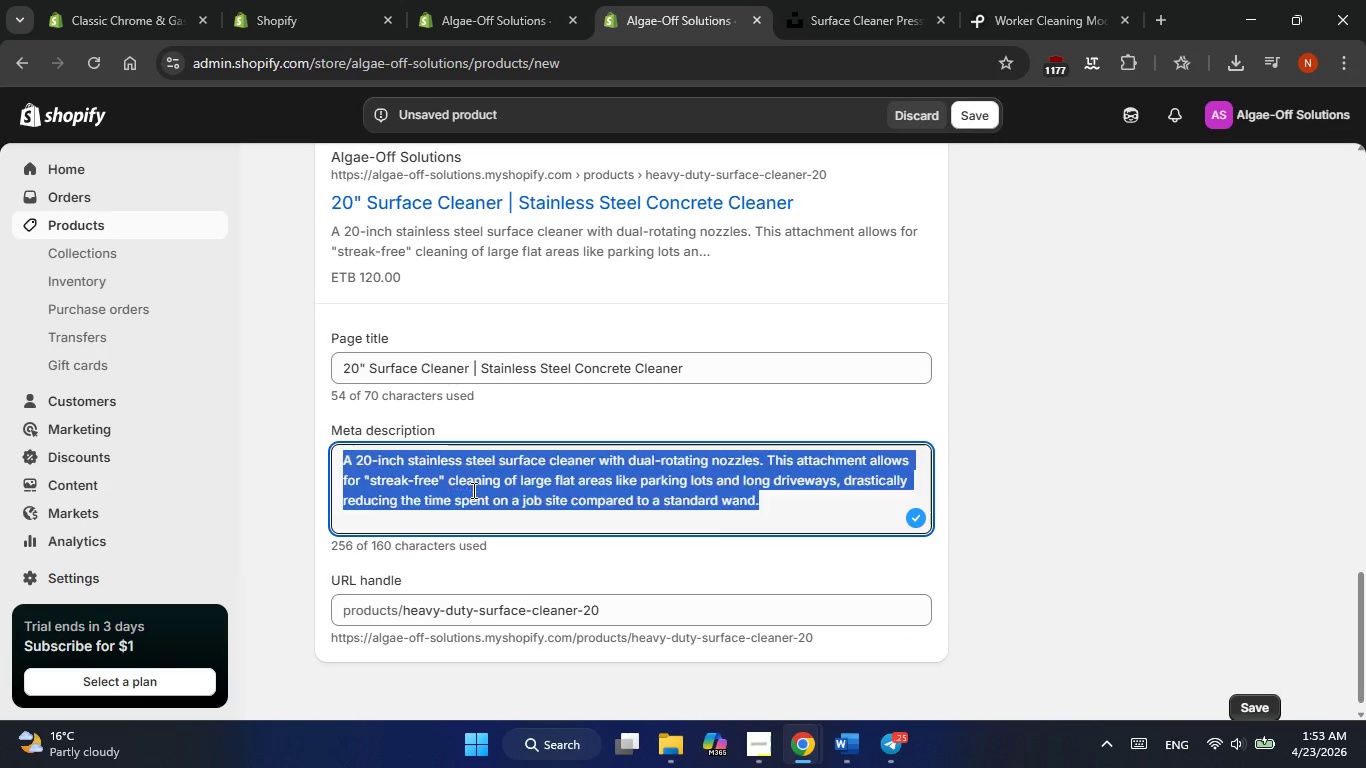 
triple_click([472, 490])
 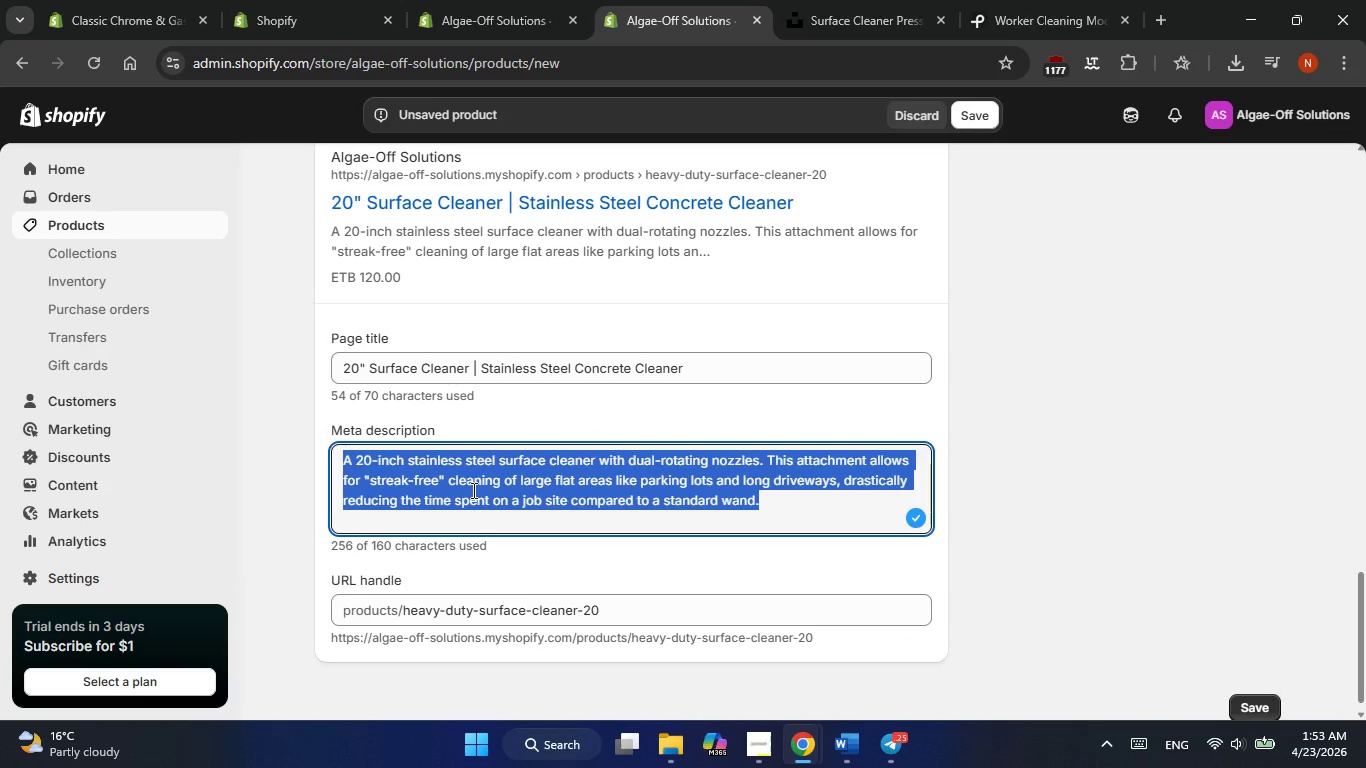 
key(Control+V)
 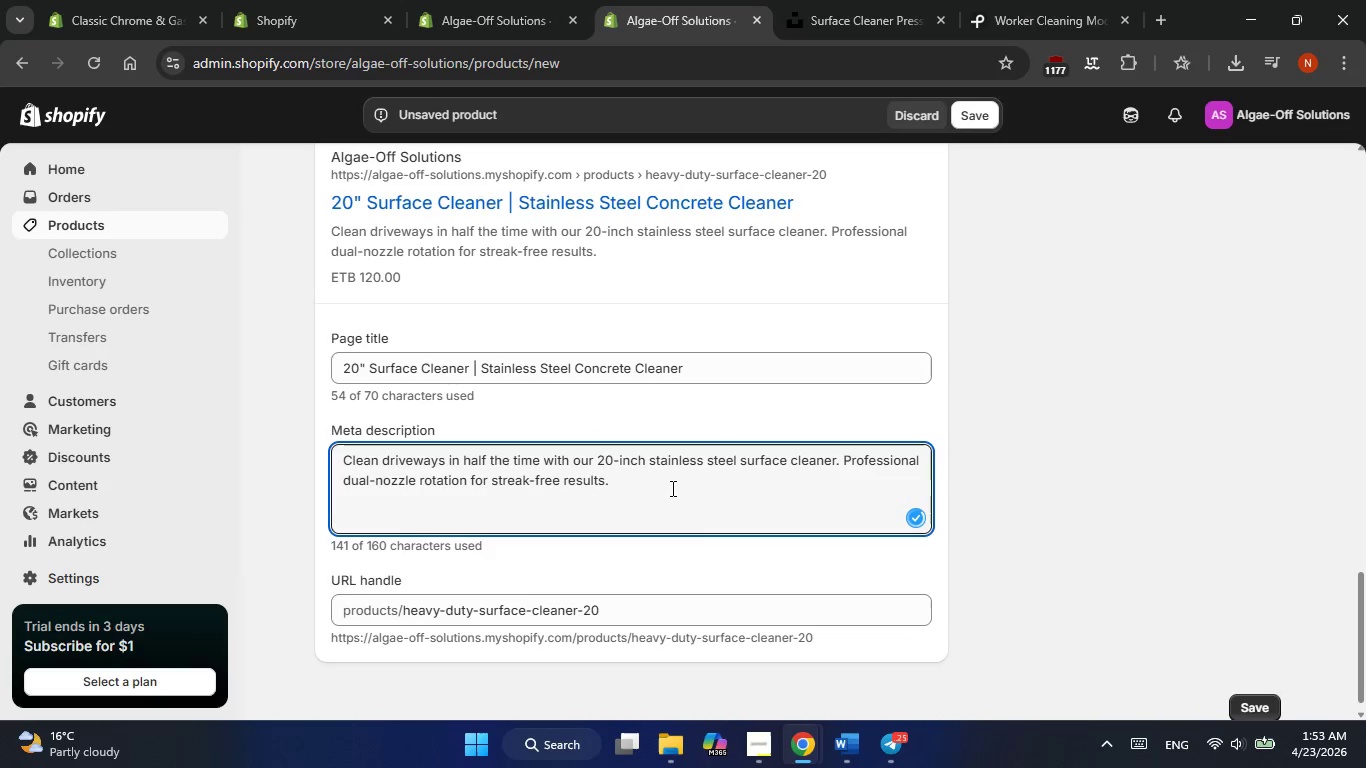 
scroll: coordinate [671, 488], scroll_direction: down, amount: 1.0
 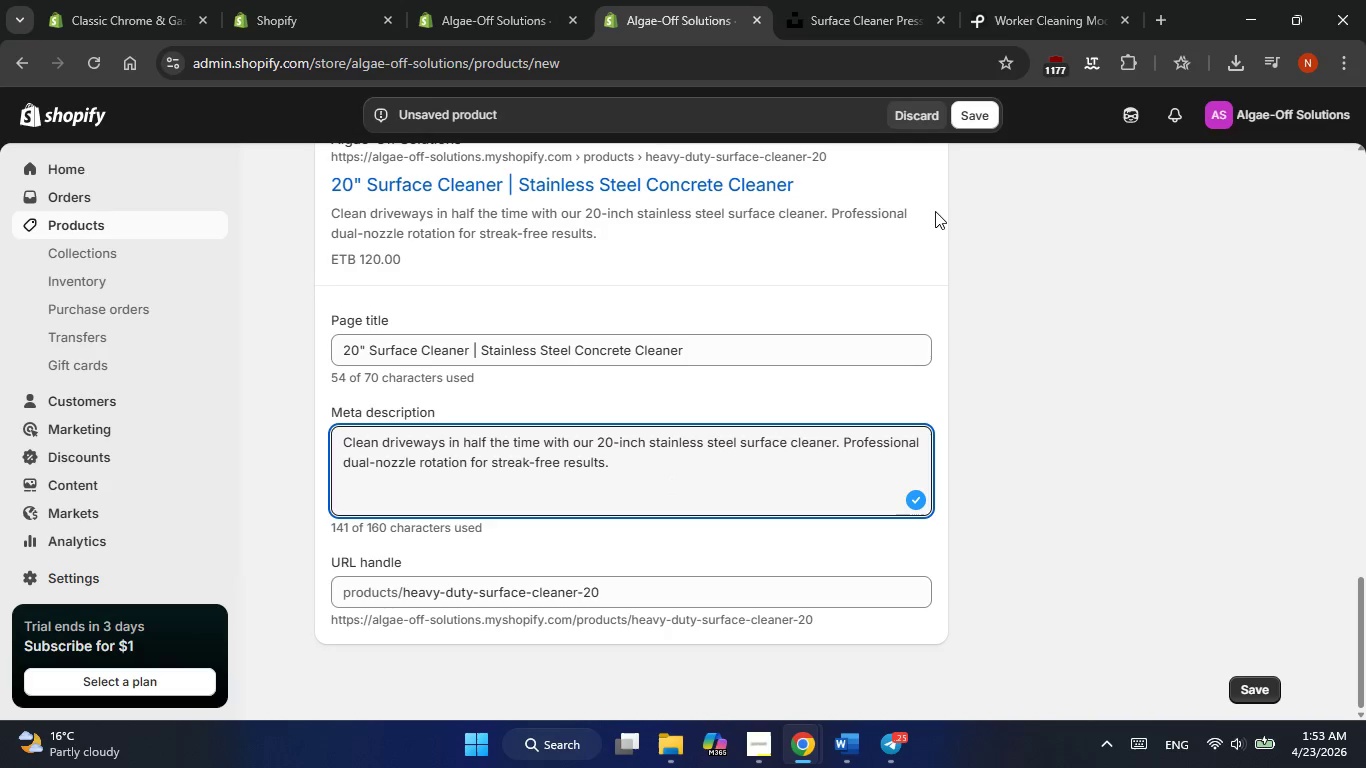 
scroll: coordinate [700, 536], scroll_direction: up, amount: 8.0
 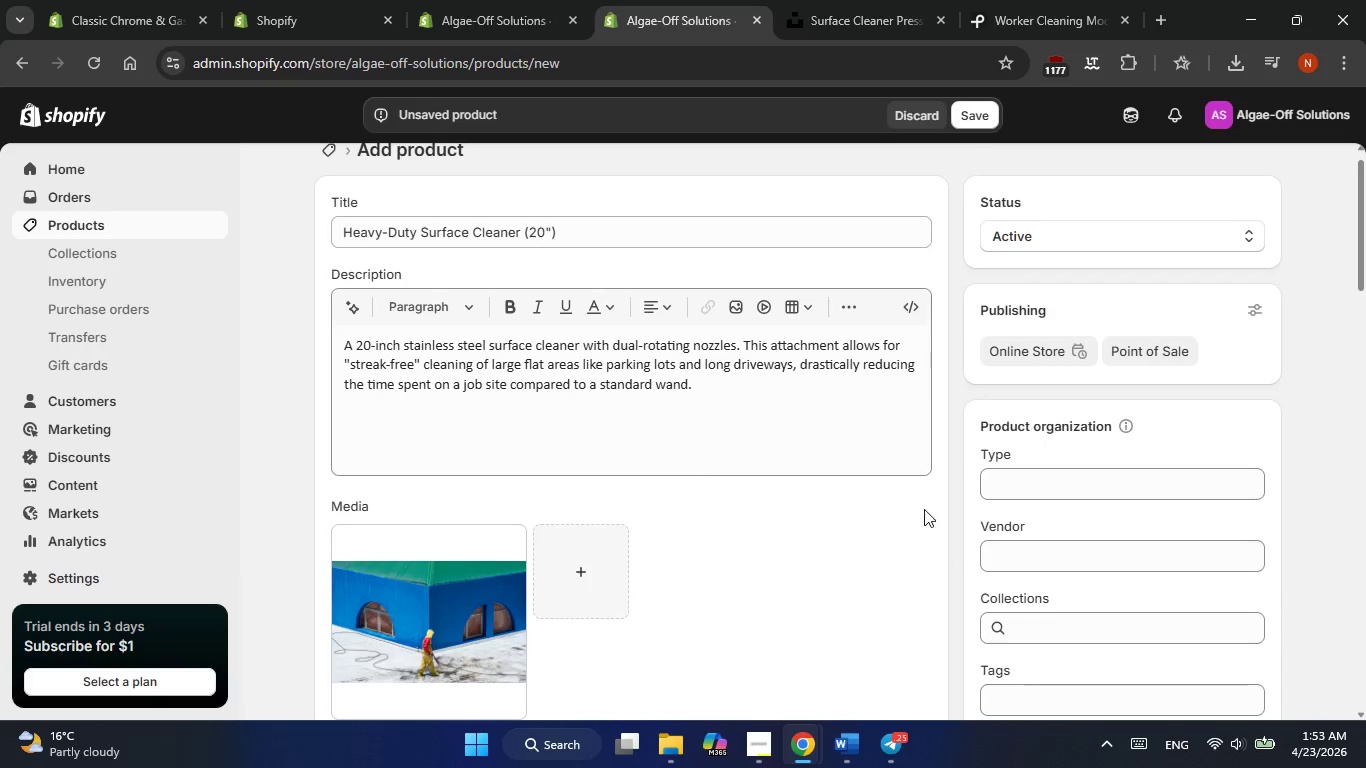 
left_click([1024, 488])
 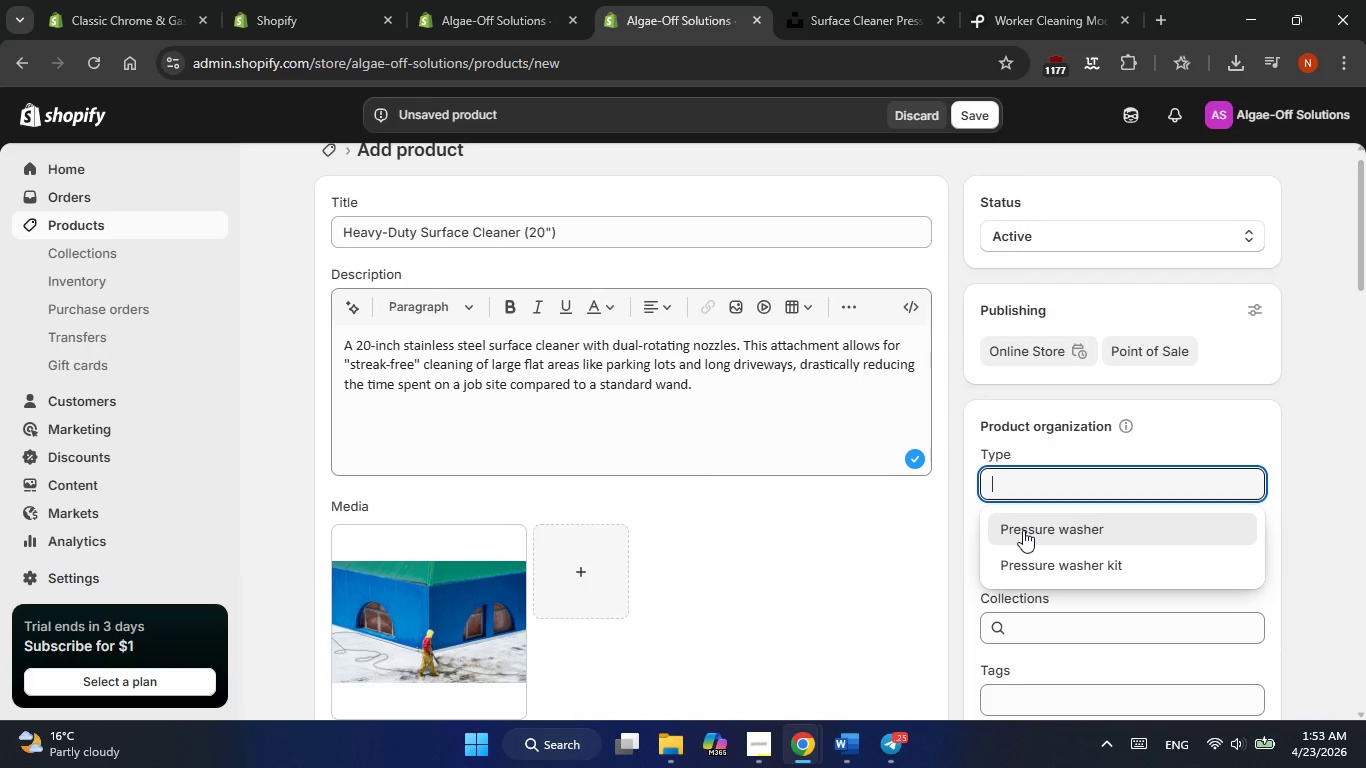 
left_click([1023, 530])
 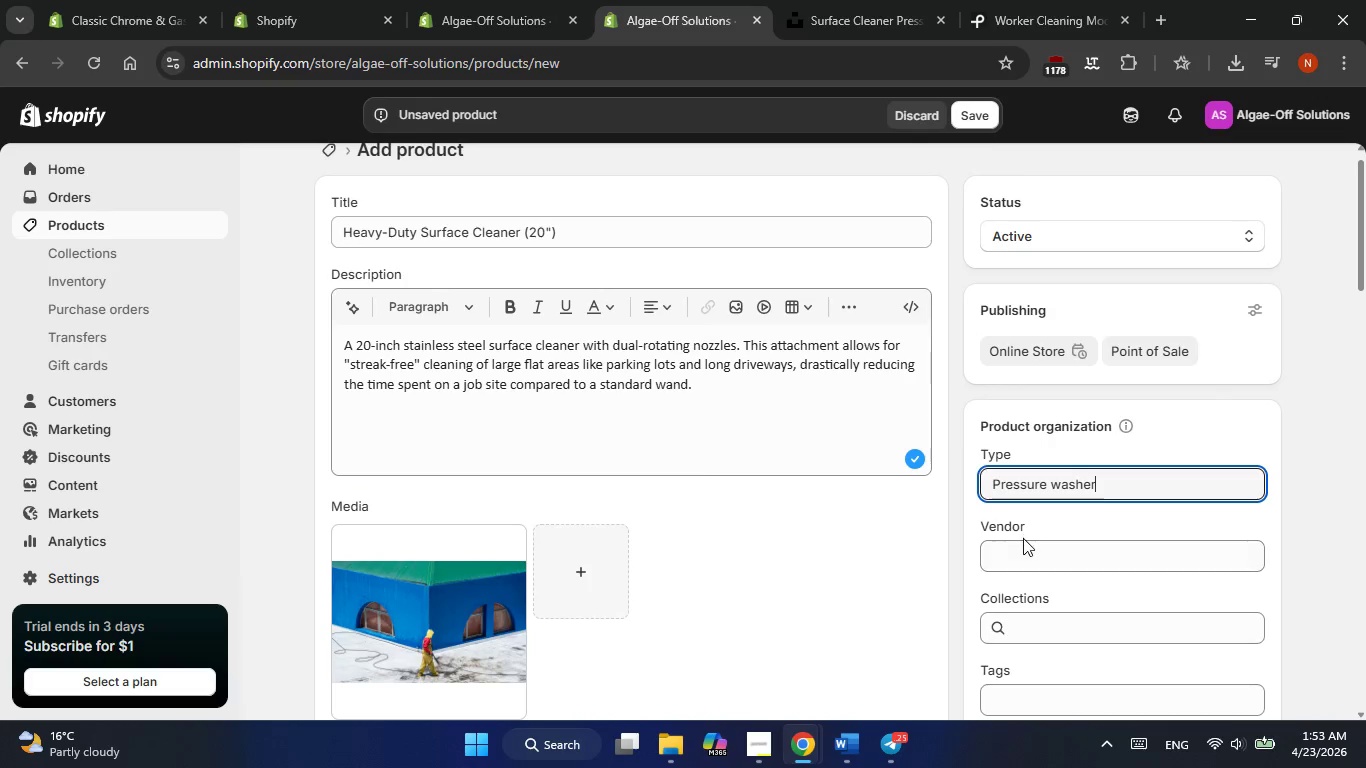 
scroll: coordinate [1023, 538], scroll_direction: down, amount: 1.0
 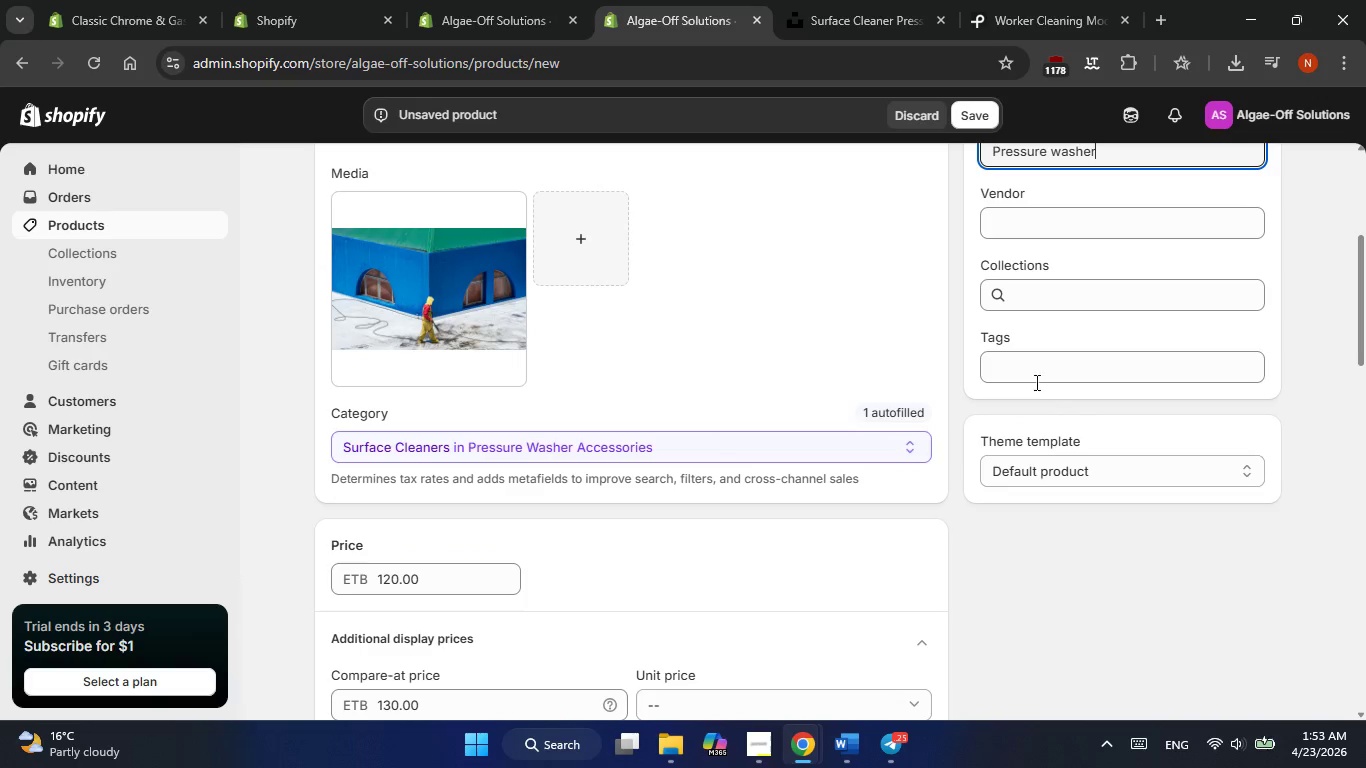 
left_click([1035, 361])
 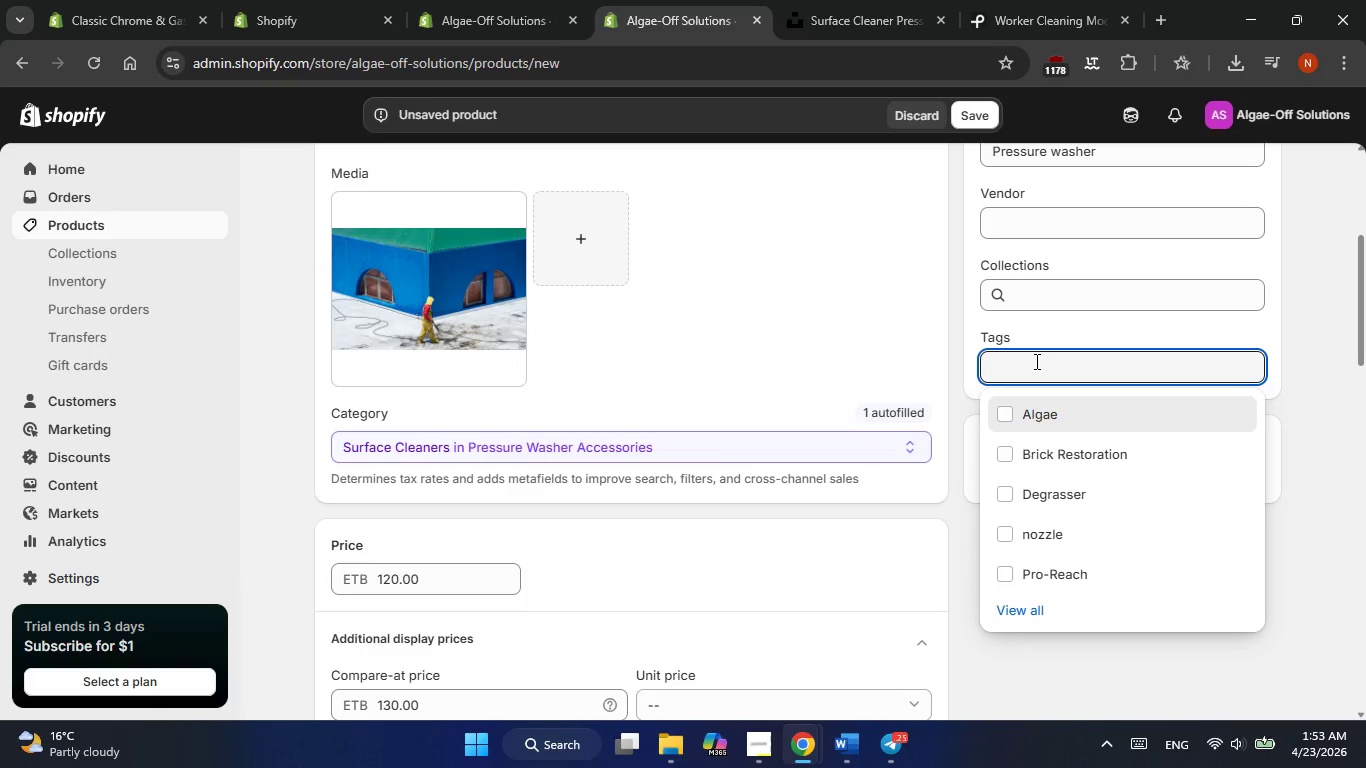 
type(surface cleaner)
 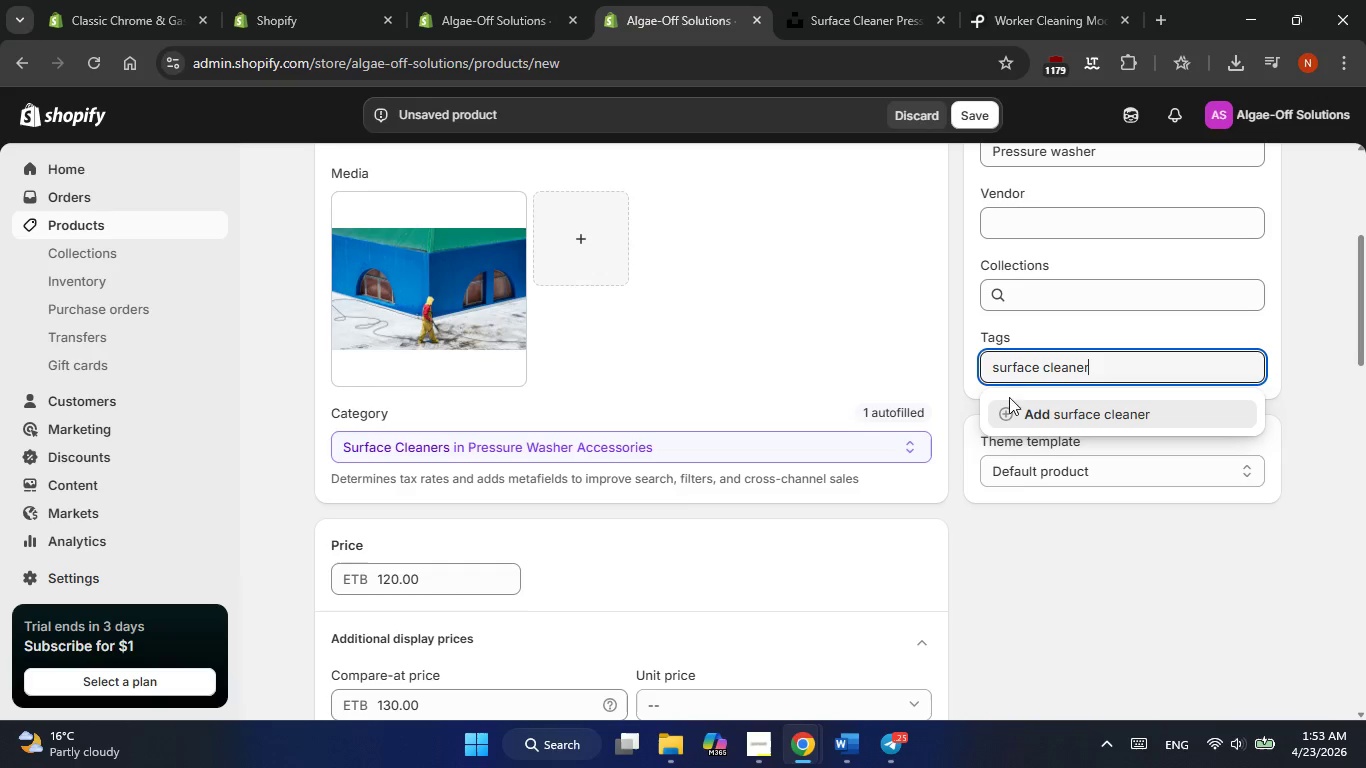 
left_click([1009, 410])
 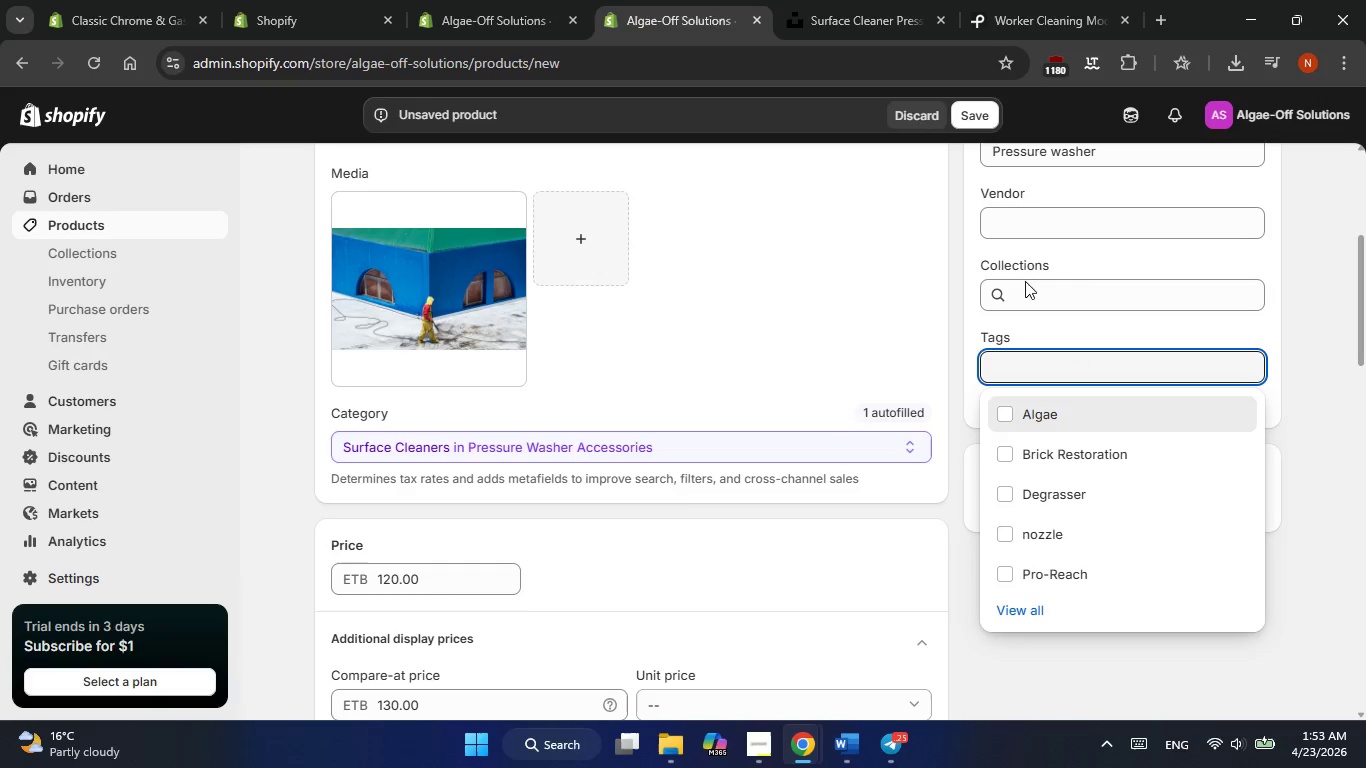 
left_click([1025, 219])
 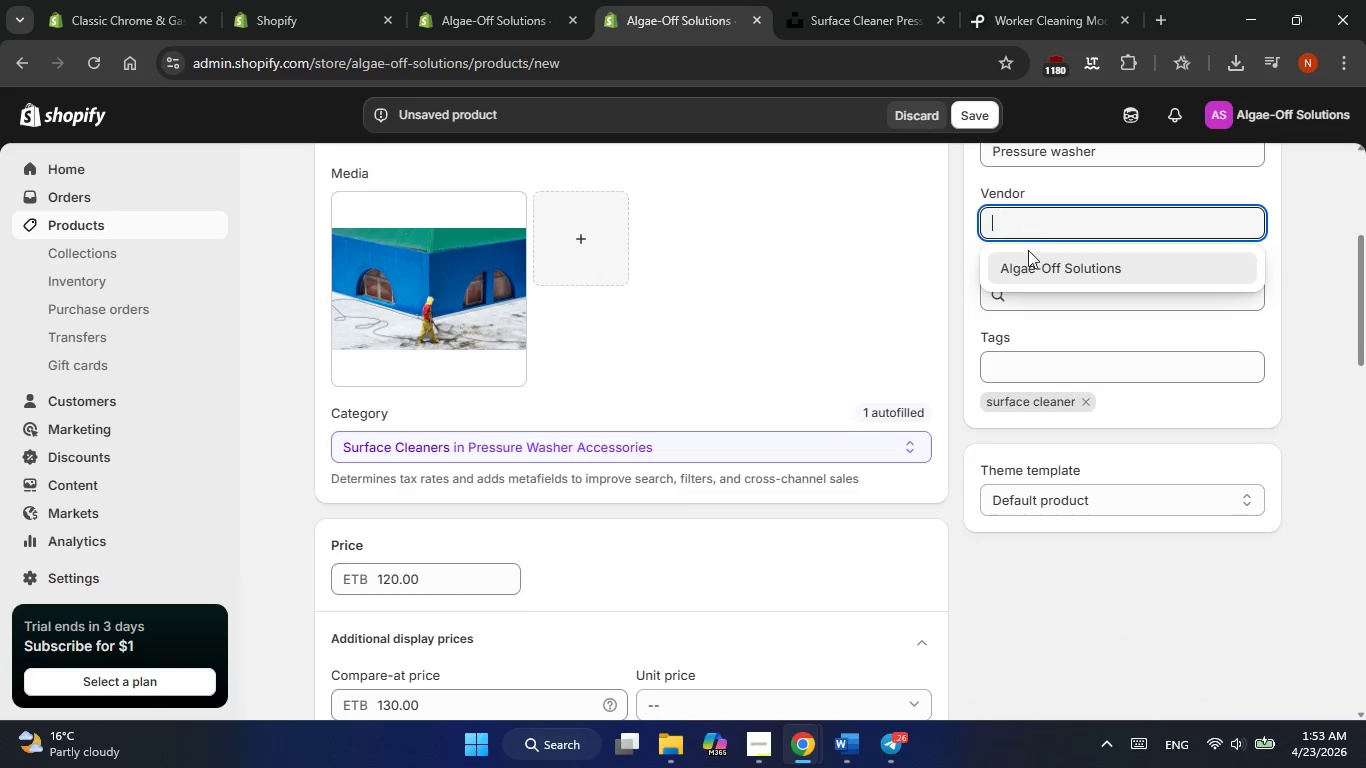 
left_click([1029, 258])
 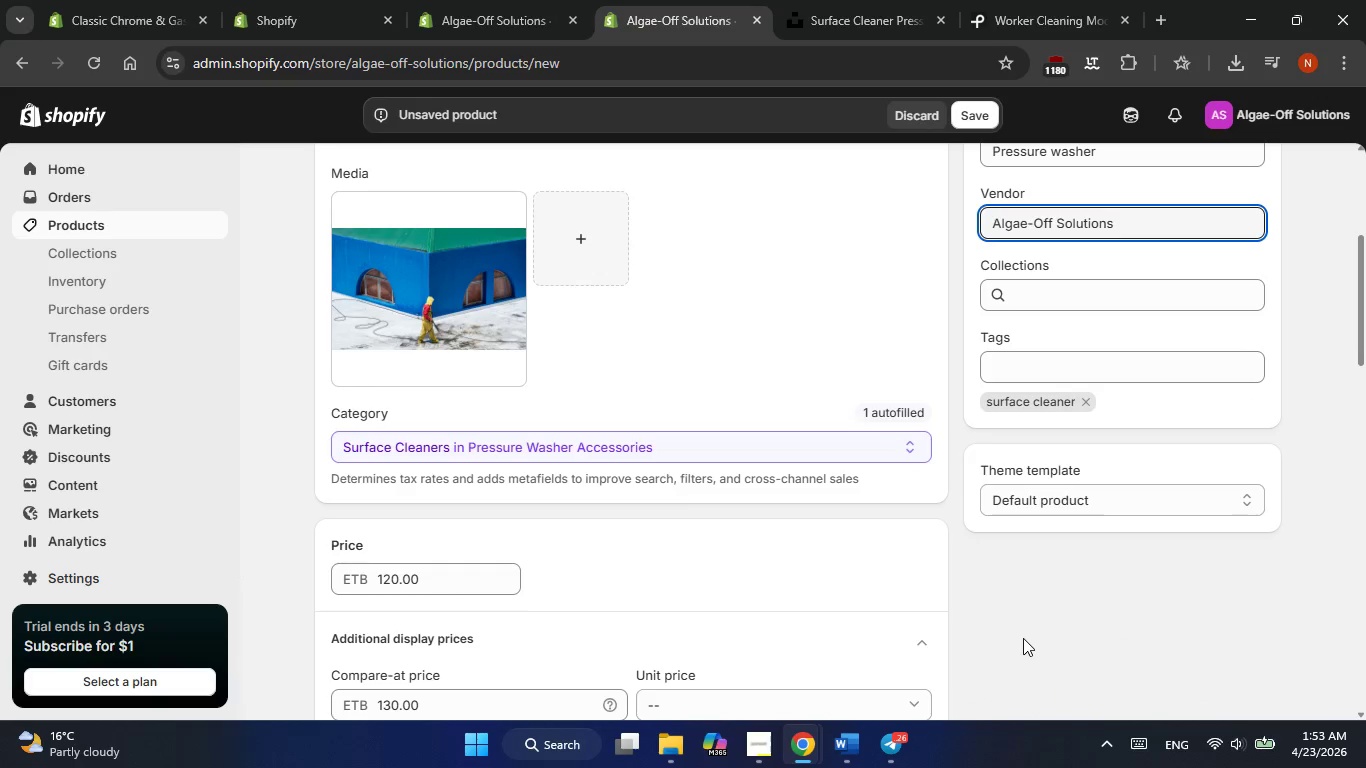 
left_click([1023, 638])
 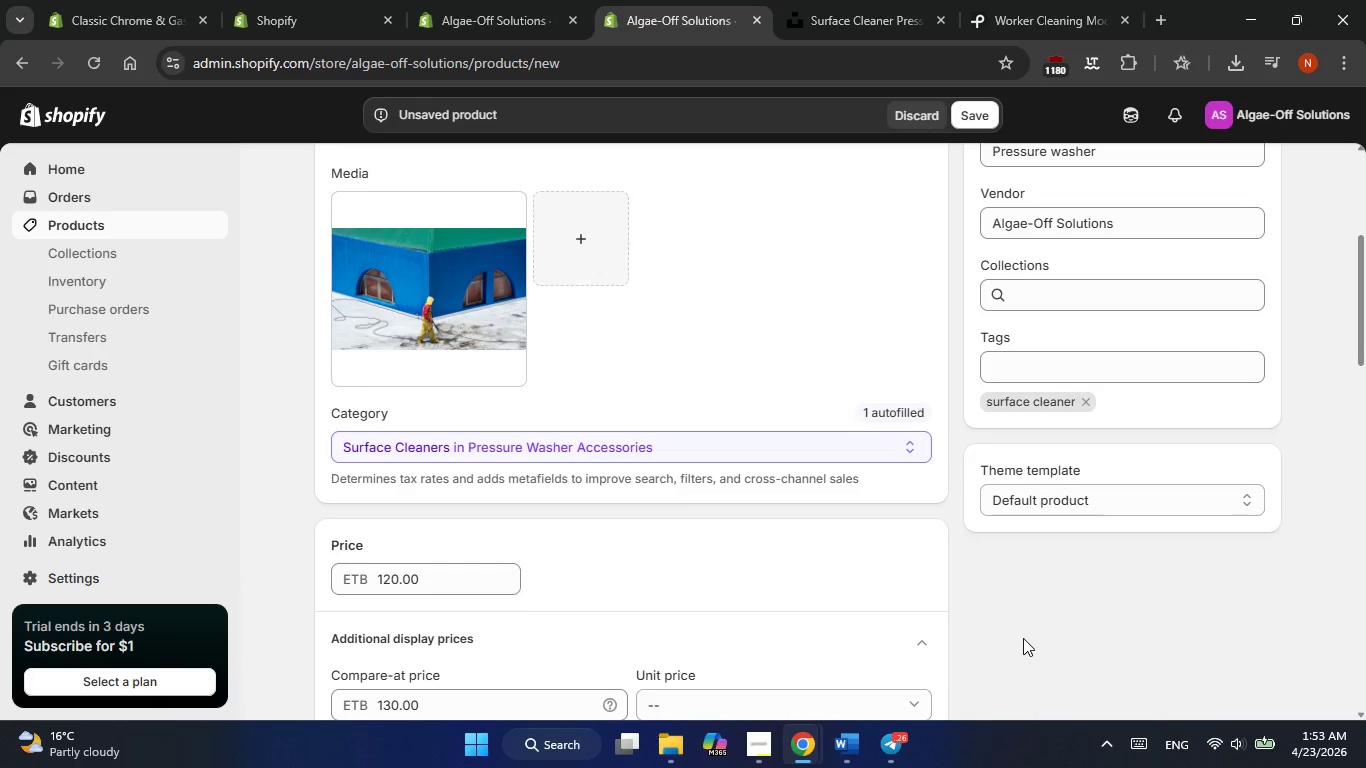 
scroll: coordinate [1023, 638], scroll_direction: up, amount: 1.0
 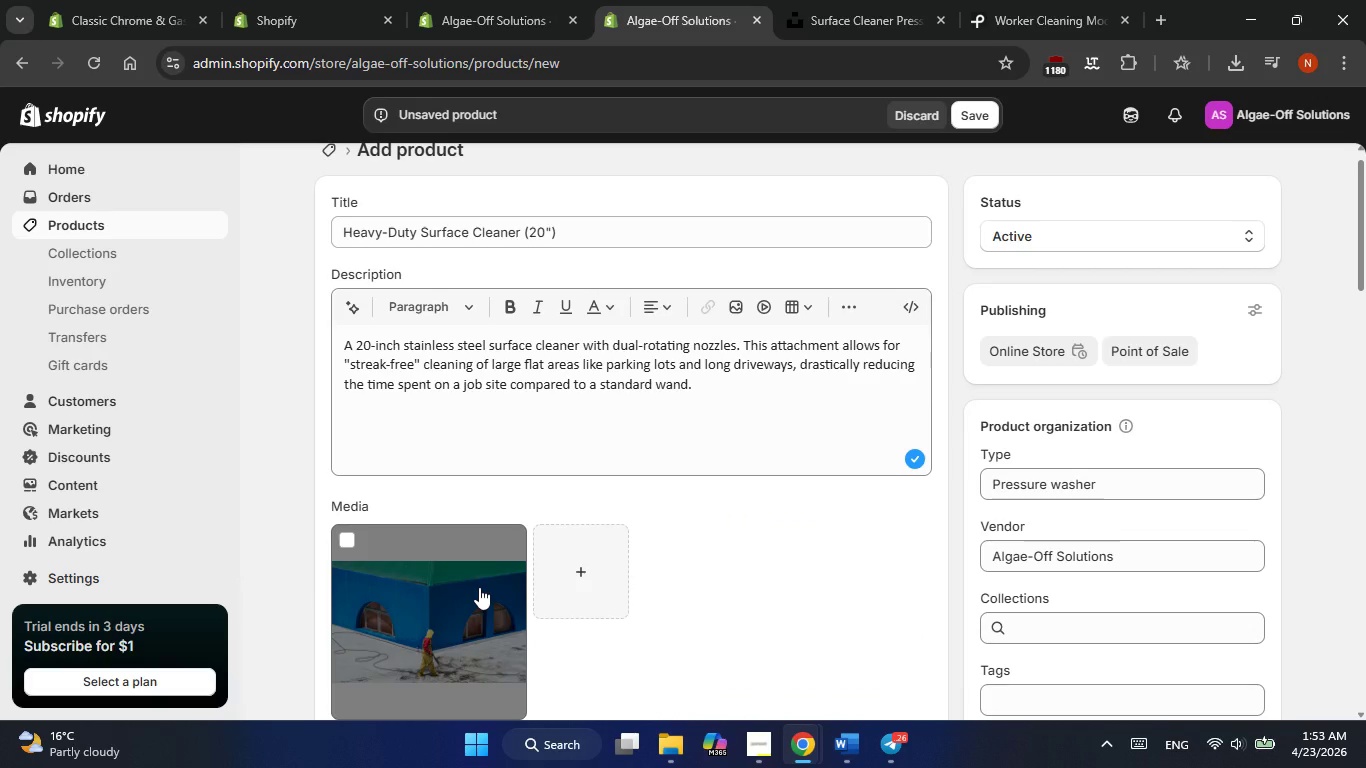 
left_click([479, 587])
 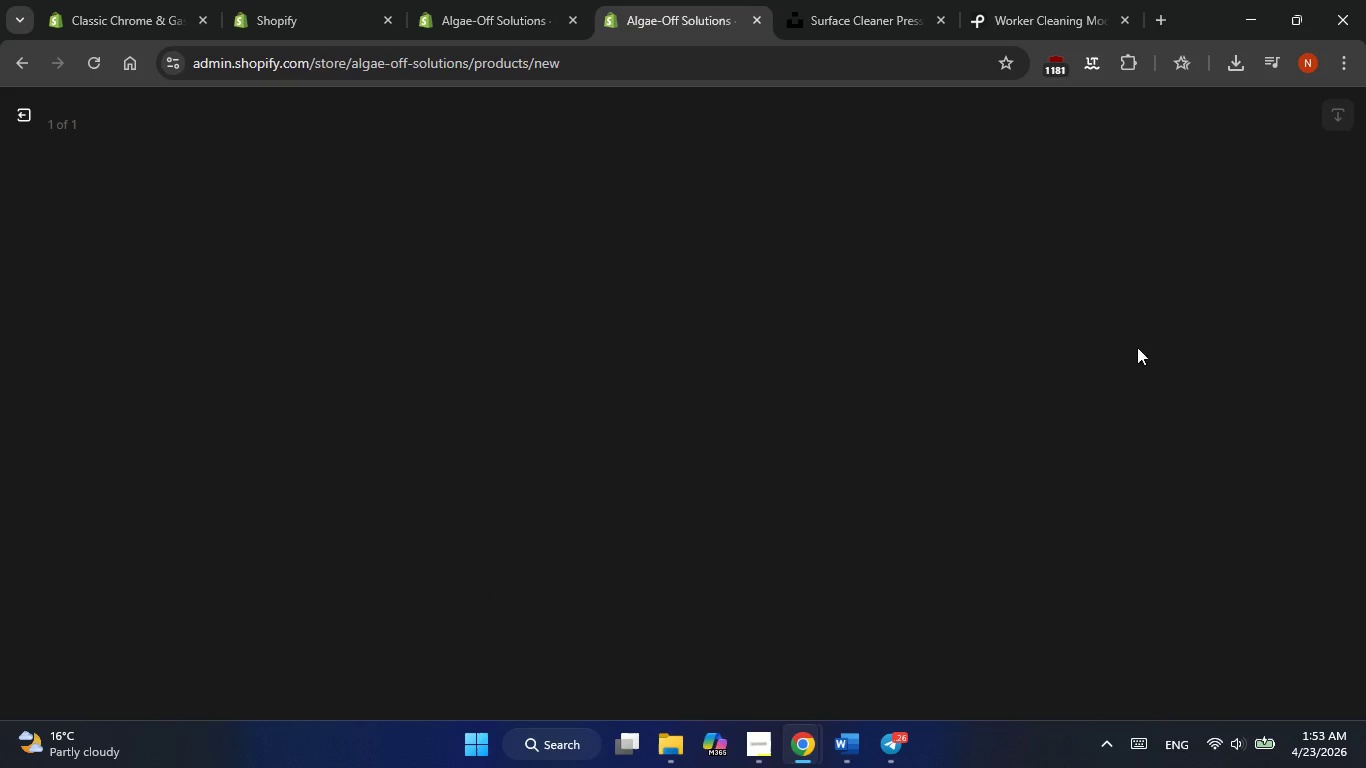 
mouse_move([1165, 332])
 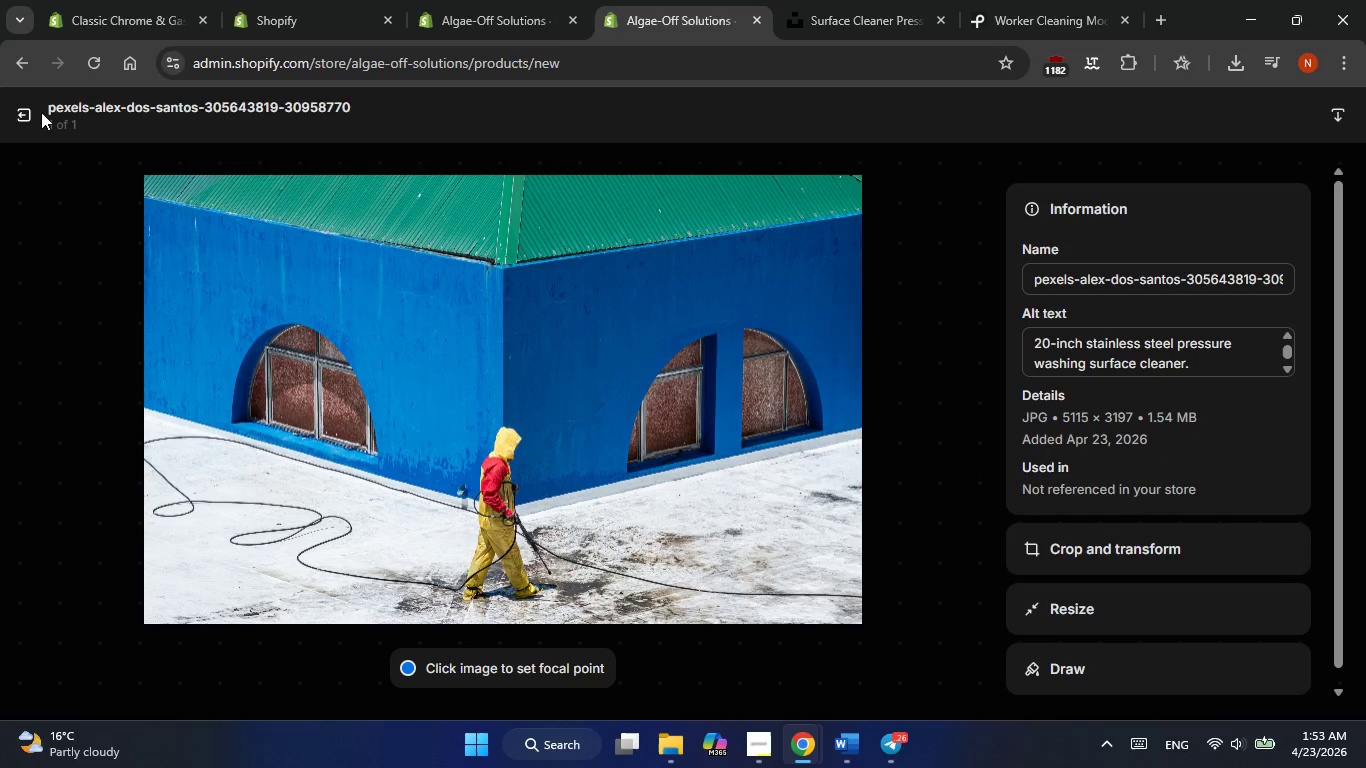 
left_click([28, 113])
 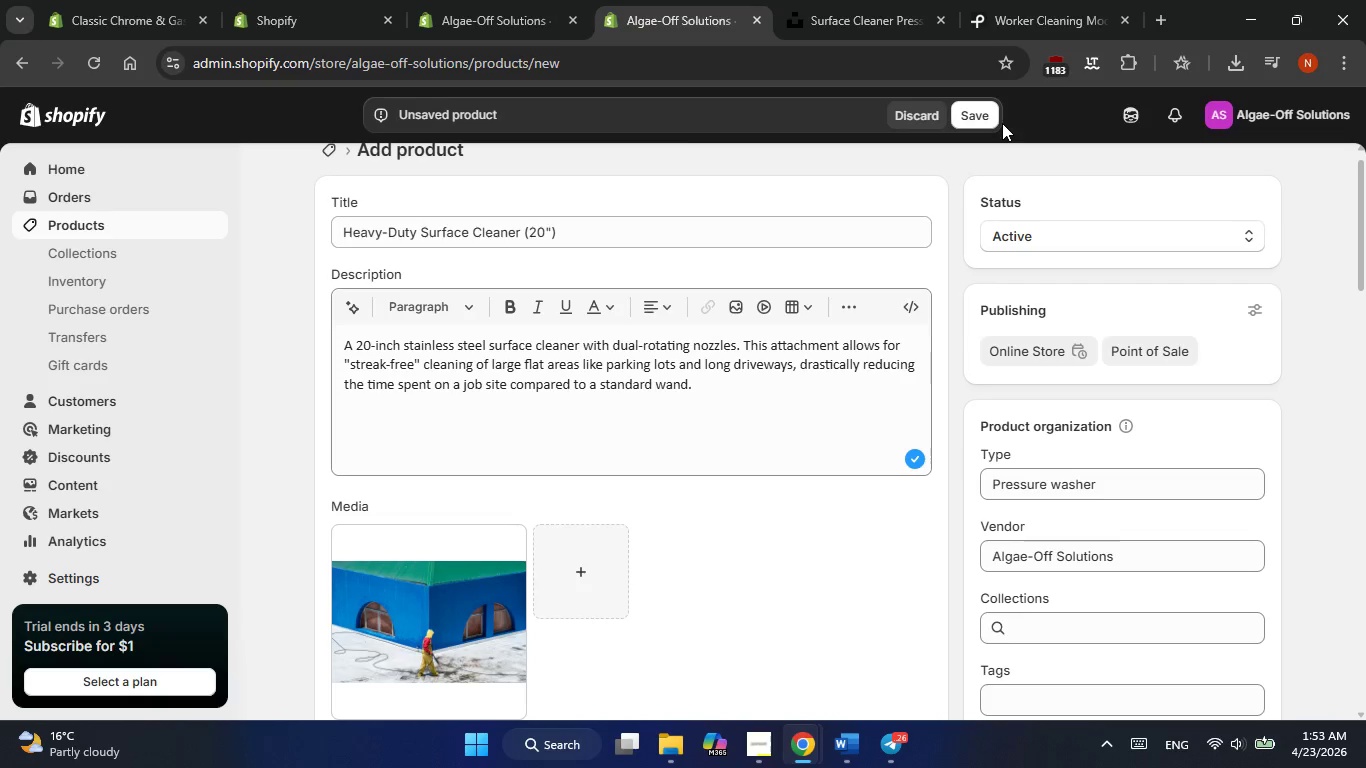 
left_click([986, 123])
 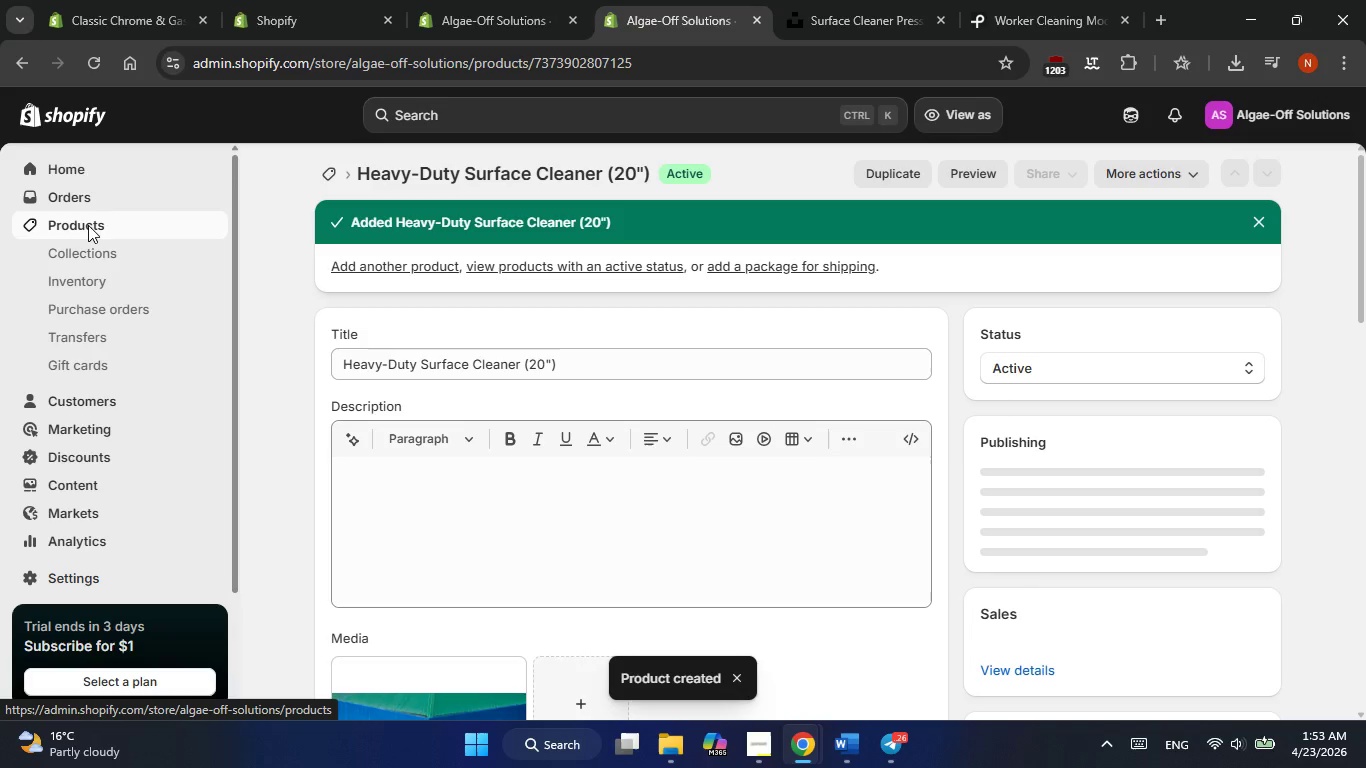 
wait(14.66)
 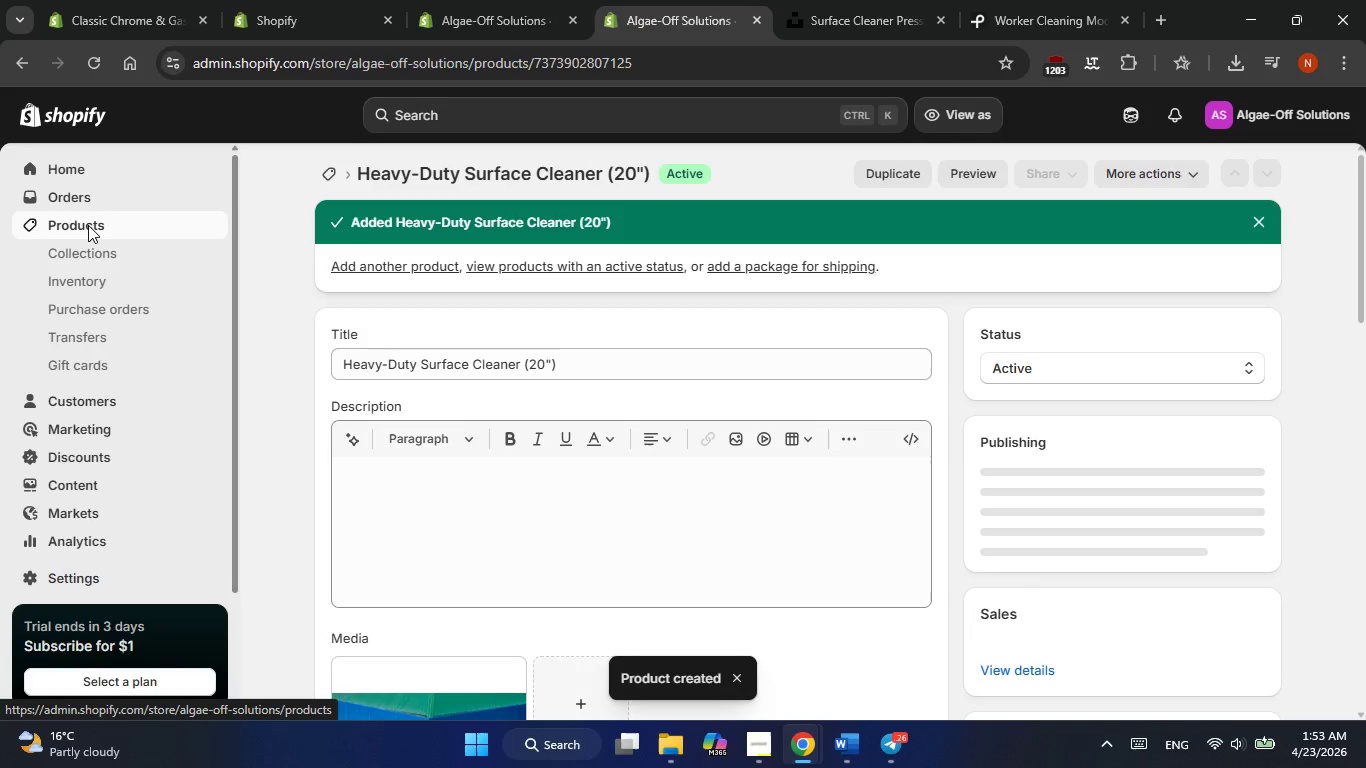 
left_click([88, 225])
 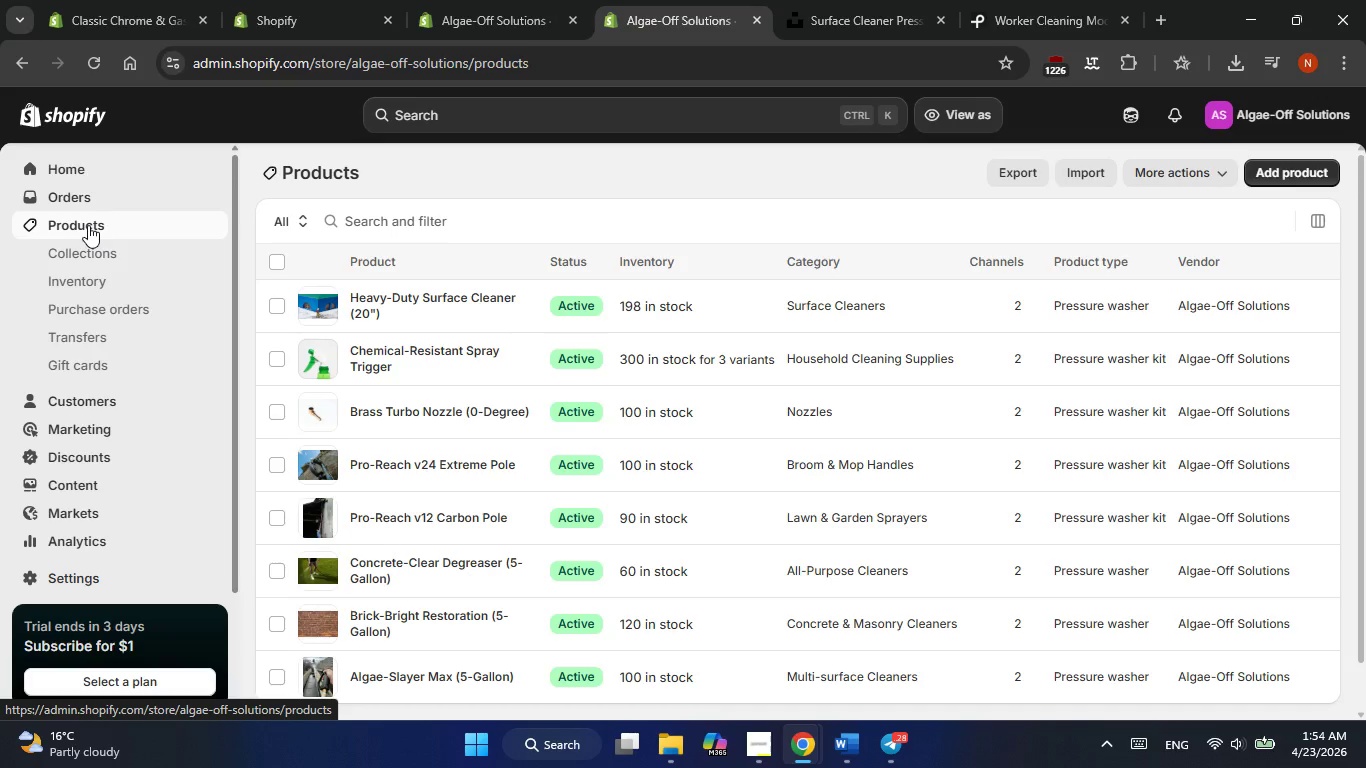 
wait(30.27)
 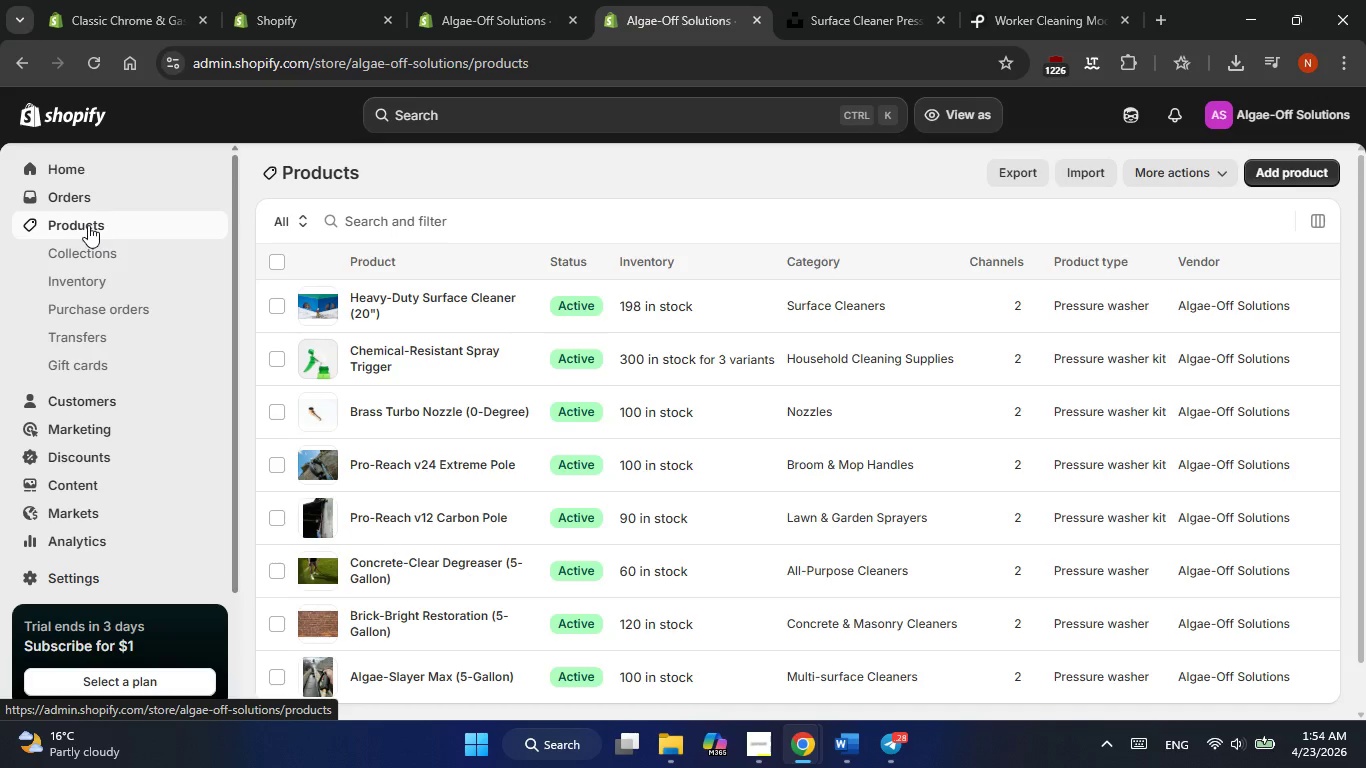 
scroll: coordinate [572, 381], scroll_direction: down, amount: 2.0
 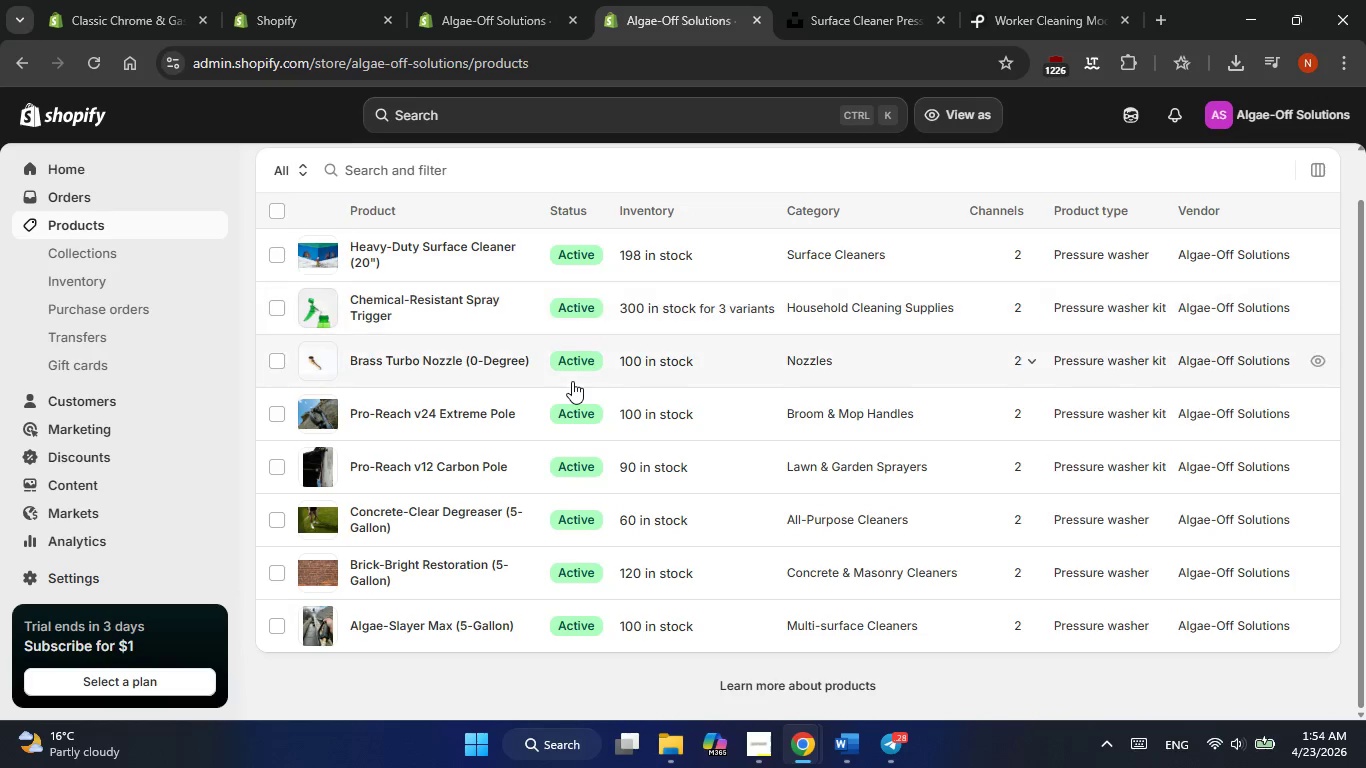 
scroll: coordinate [572, 381], scroll_direction: none, amount: 0.0
 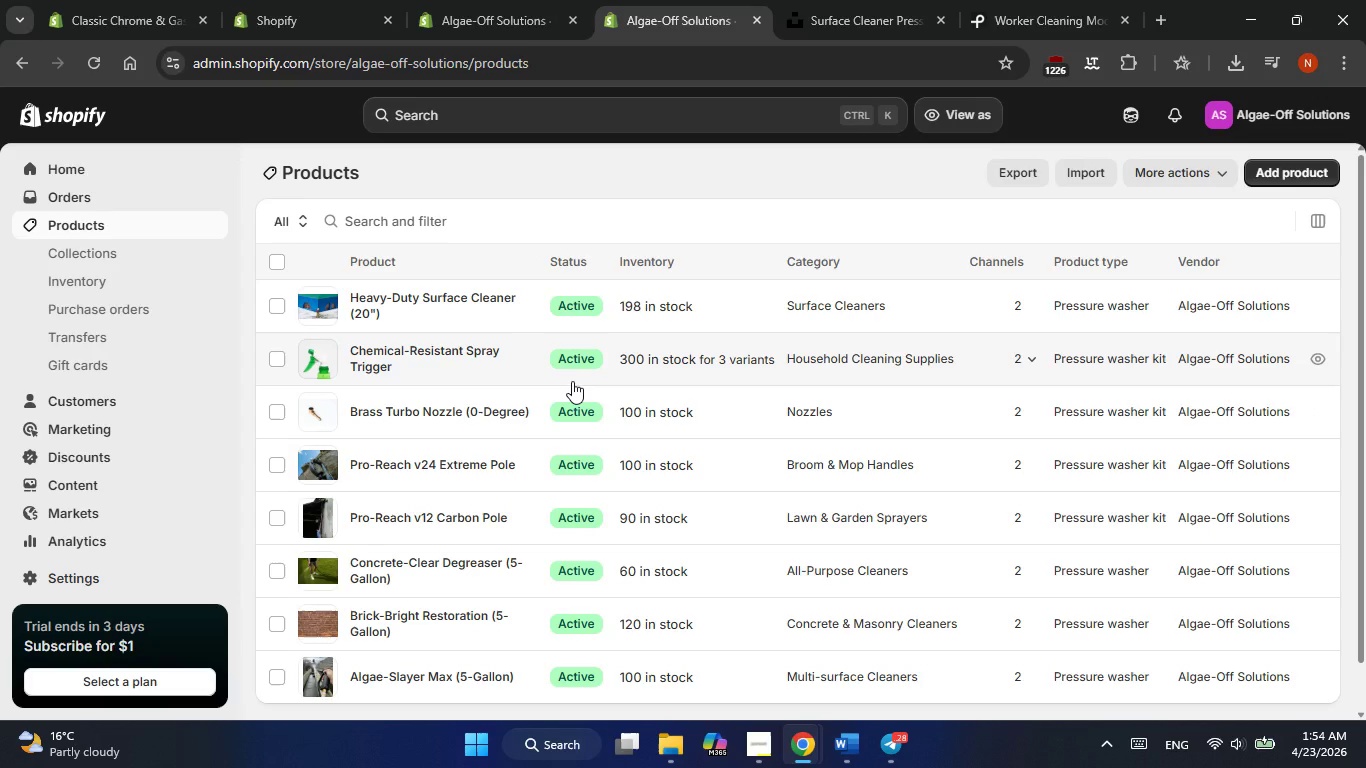 
scroll: coordinate [572, 381], scroll_direction: up, amount: 2.0
 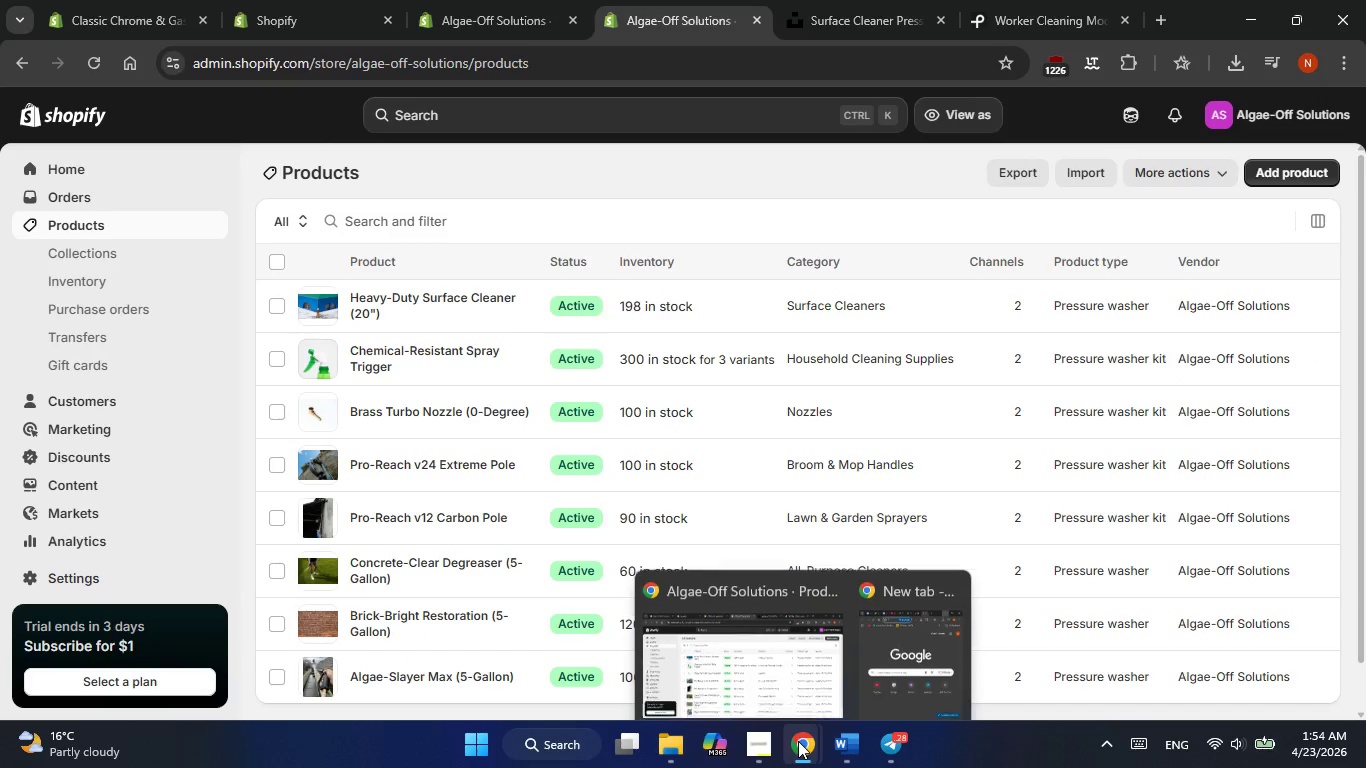 
left_click([798, 741])
 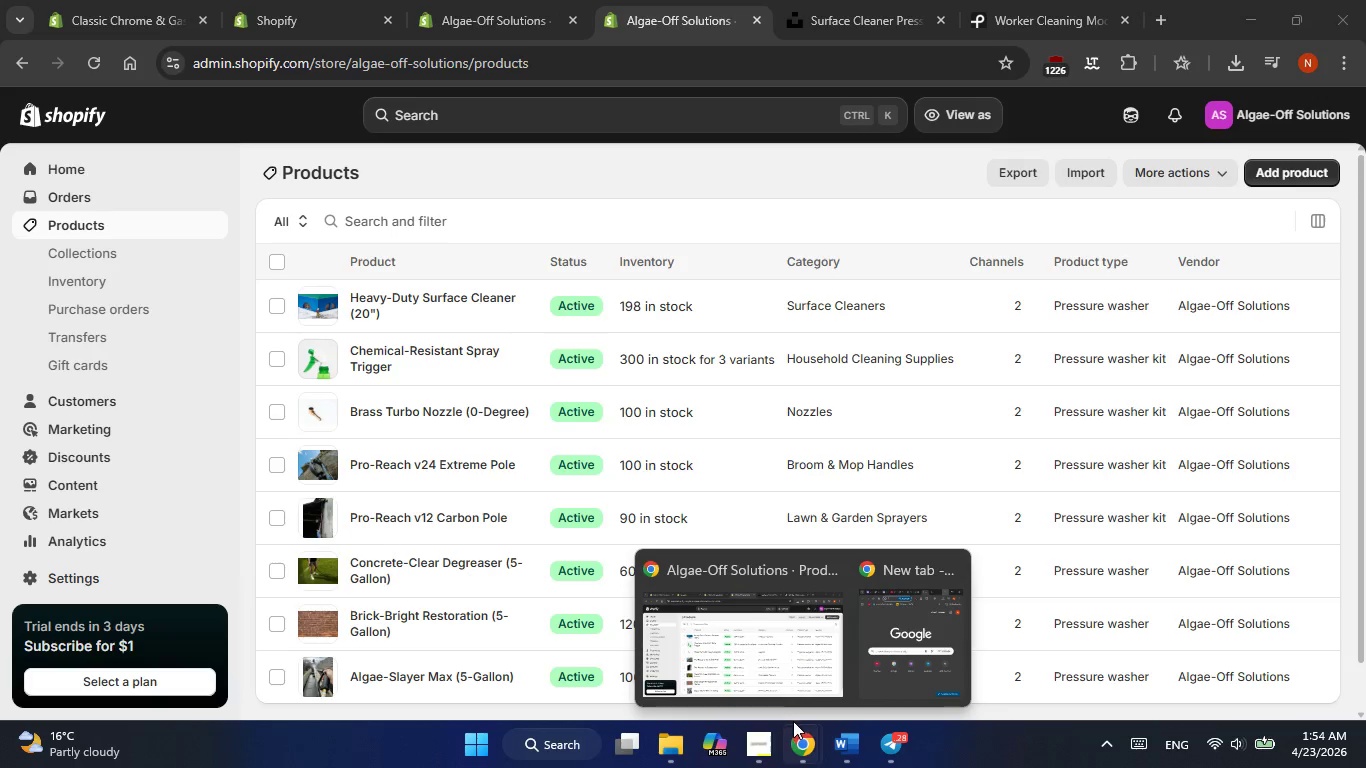 
left_click([749, 743])